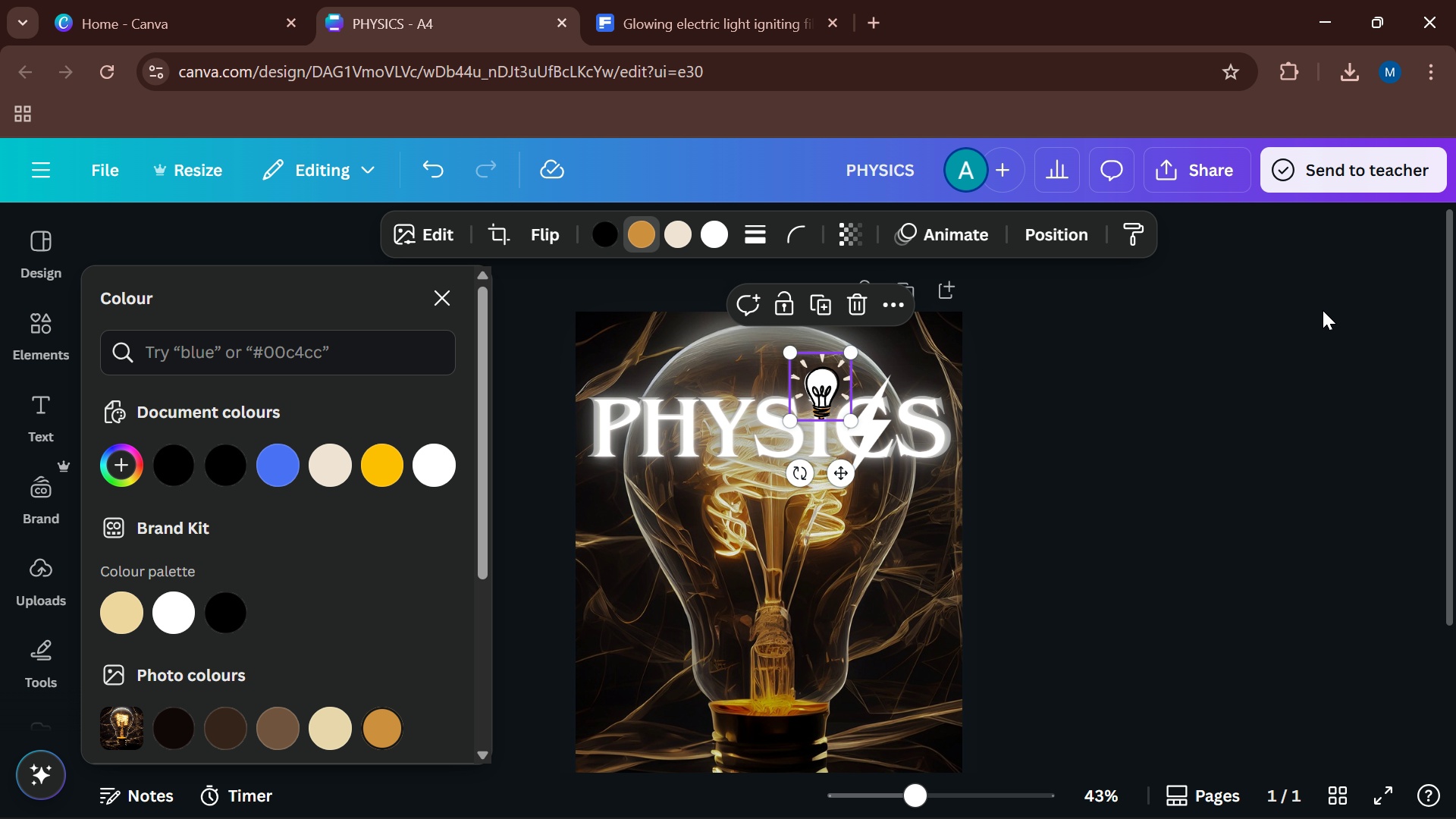 
key(ArrowLeft)
 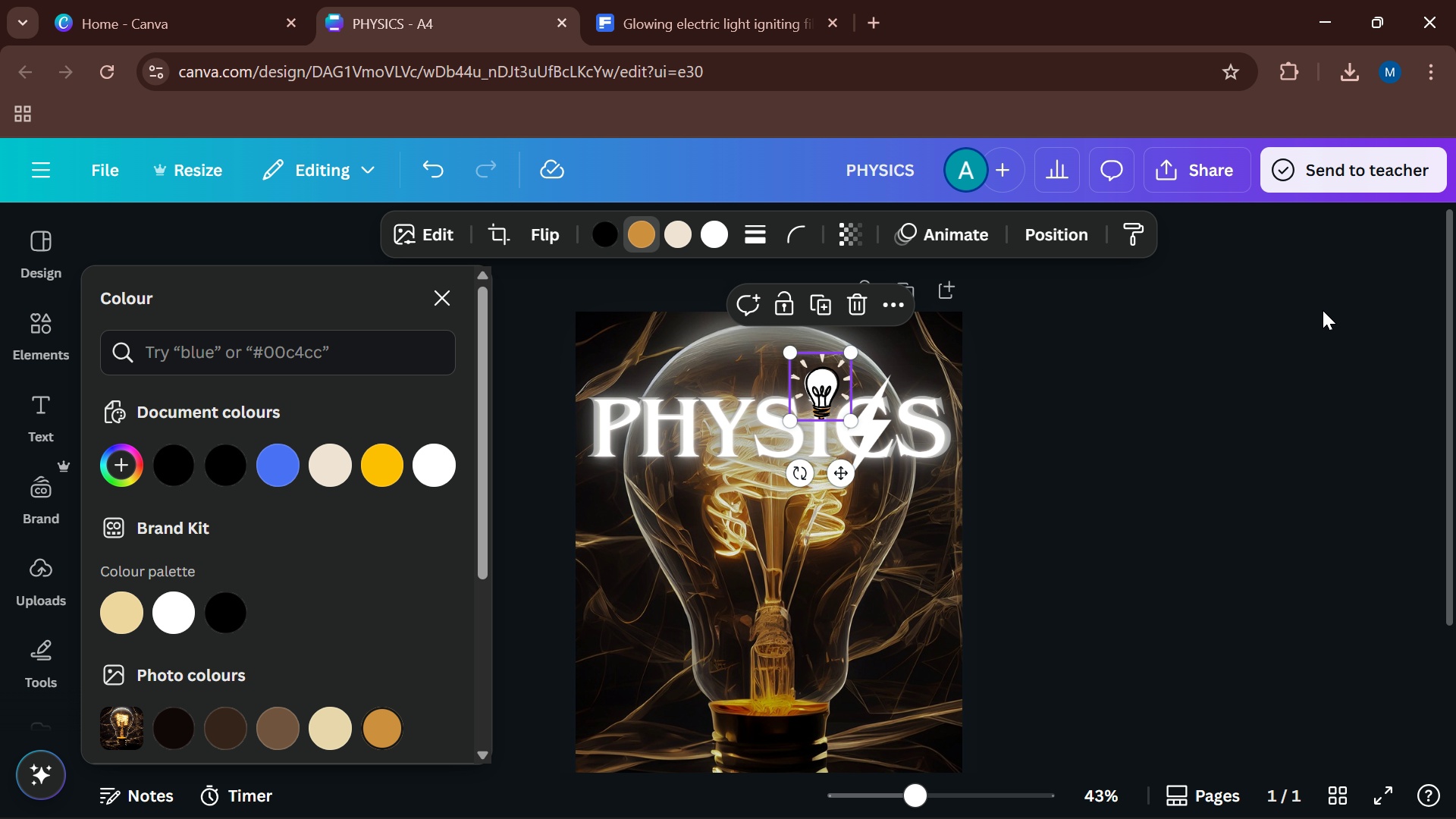 
key(ArrowLeft)
 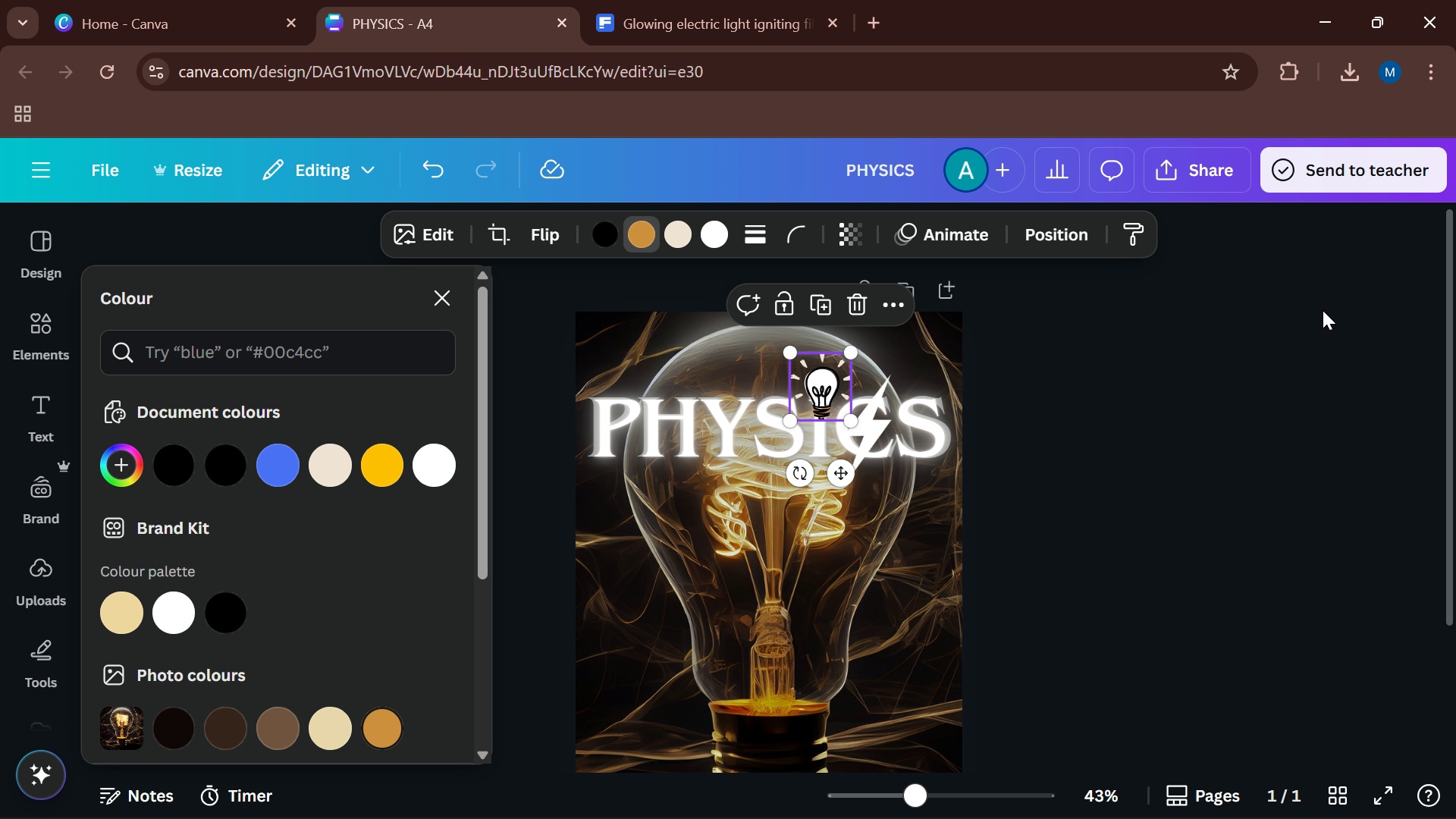 
key(ArrowLeft)
 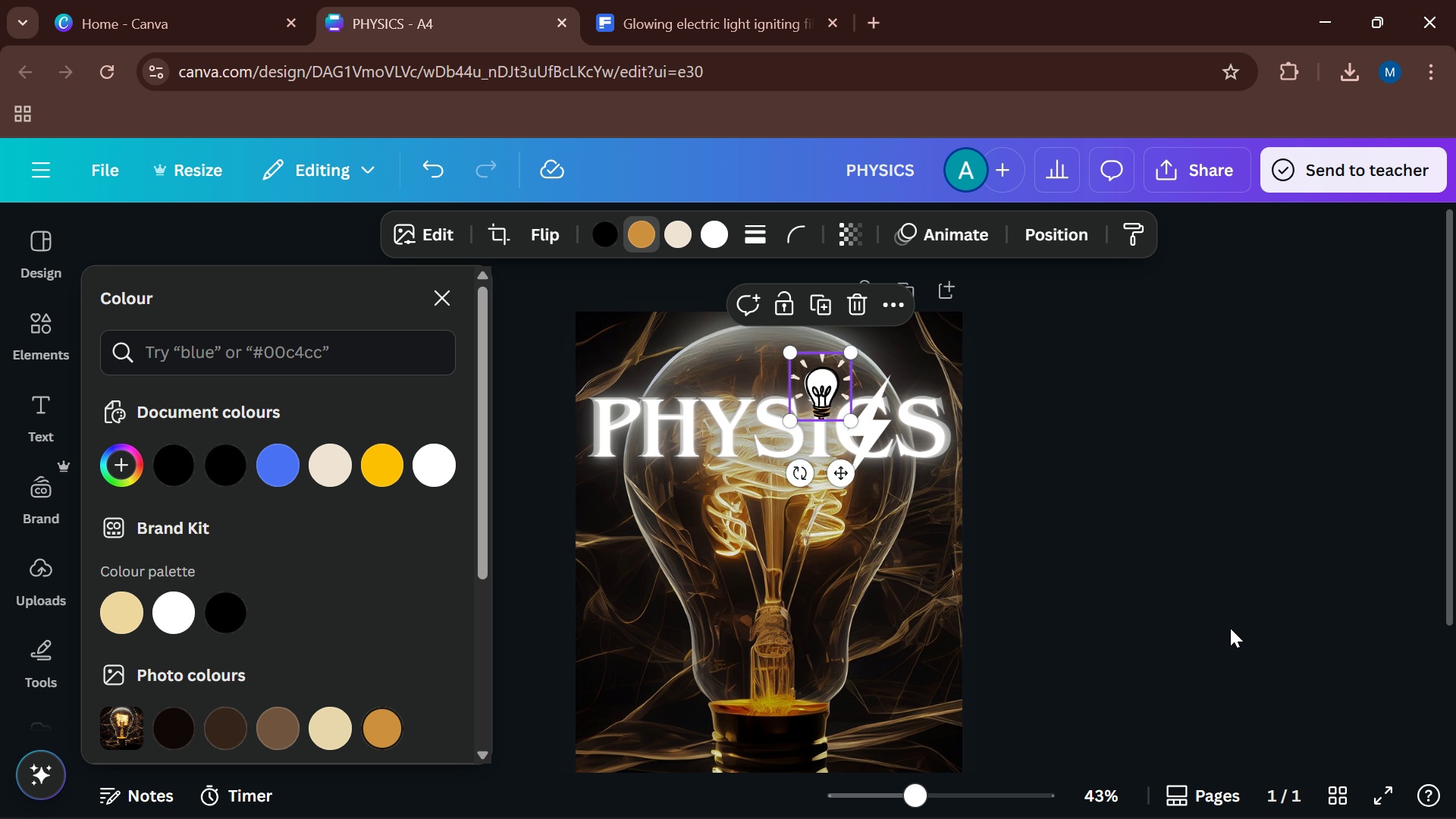 
key(ArrowLeft)
 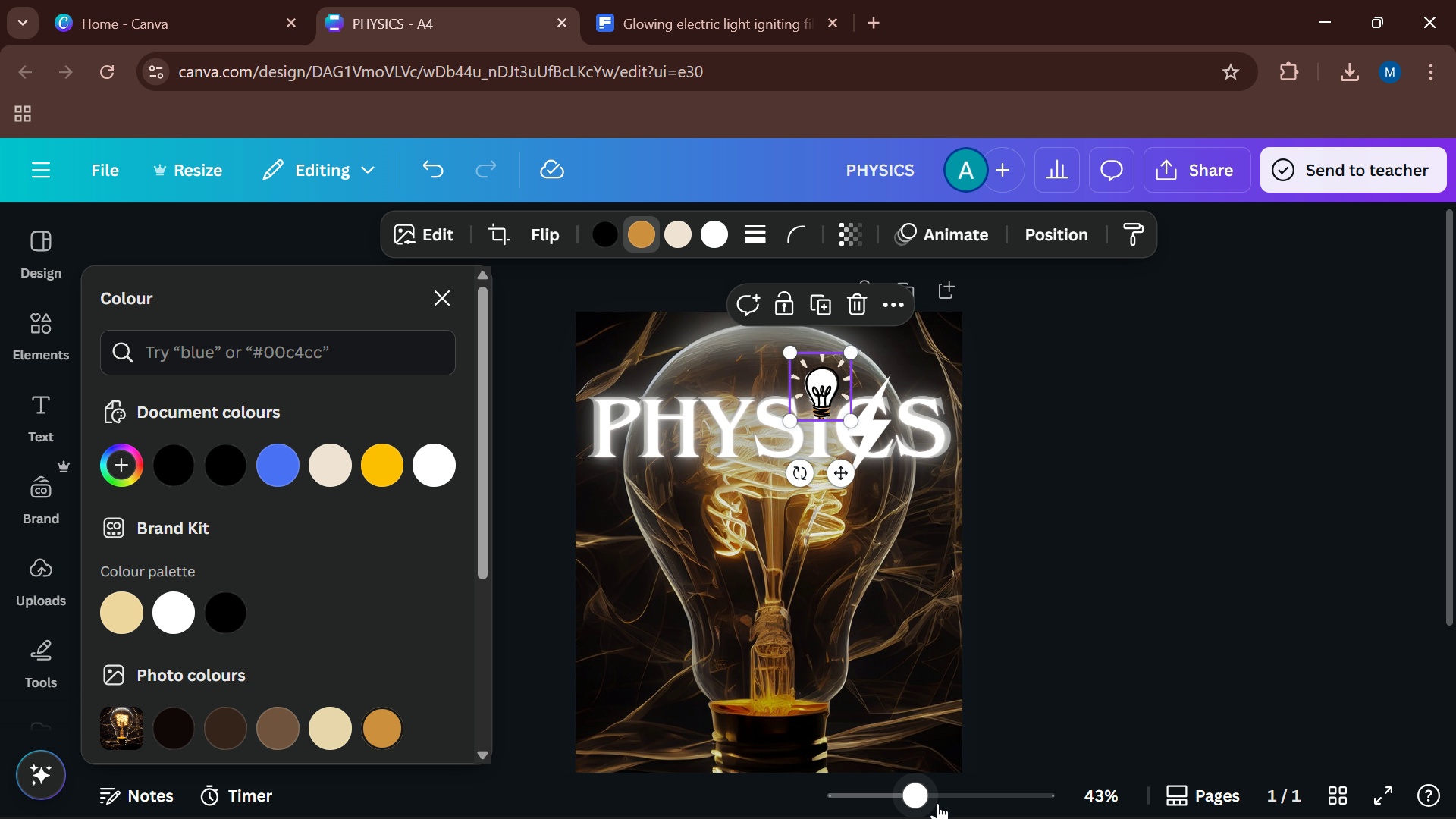 
left_click_drag(start_coordinate=[937, 803], to_coordinate=[950, 802])
 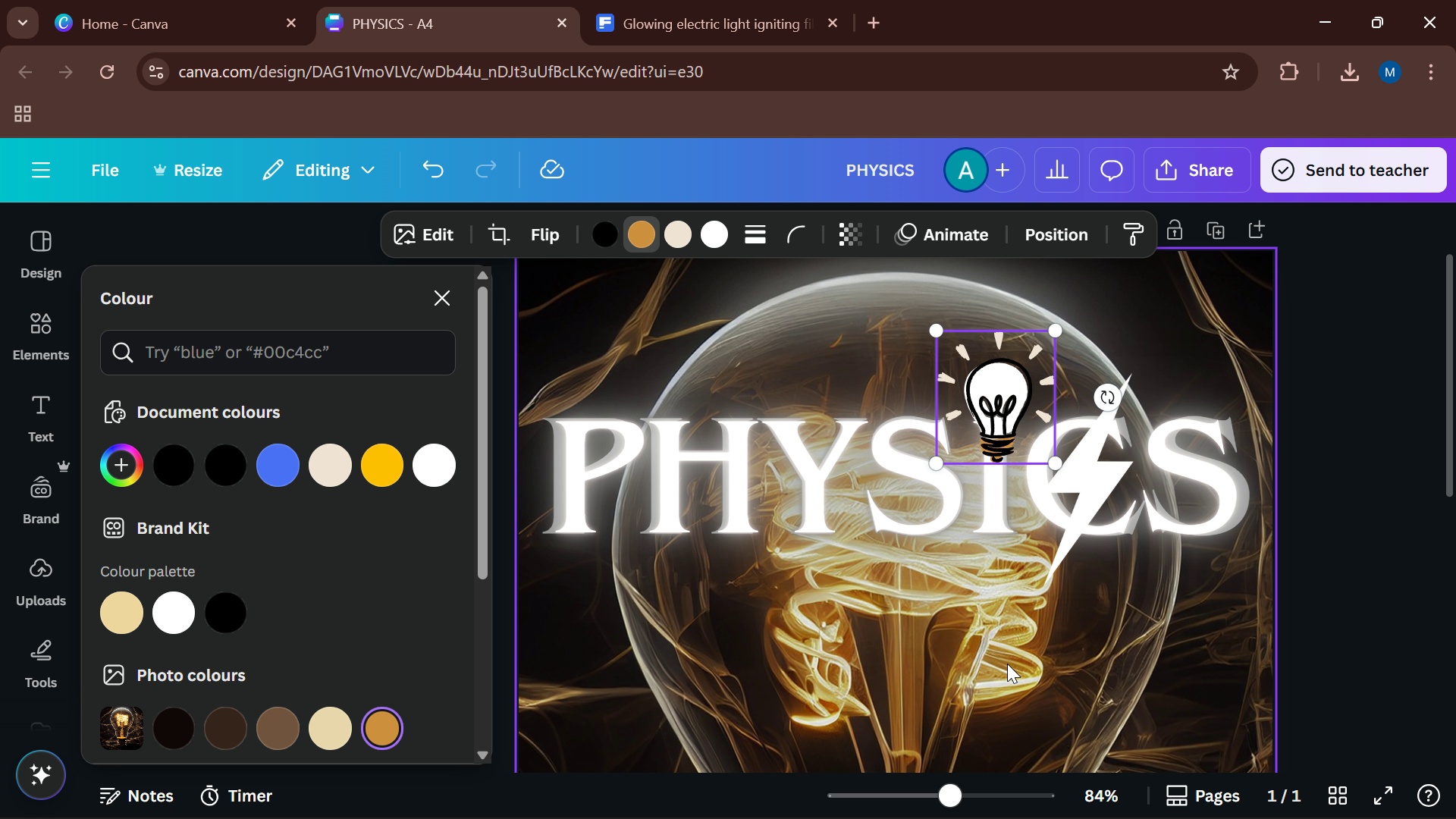 
scroll: coordinate [1007, 664], scroll_direction: up, amount: 1.0
 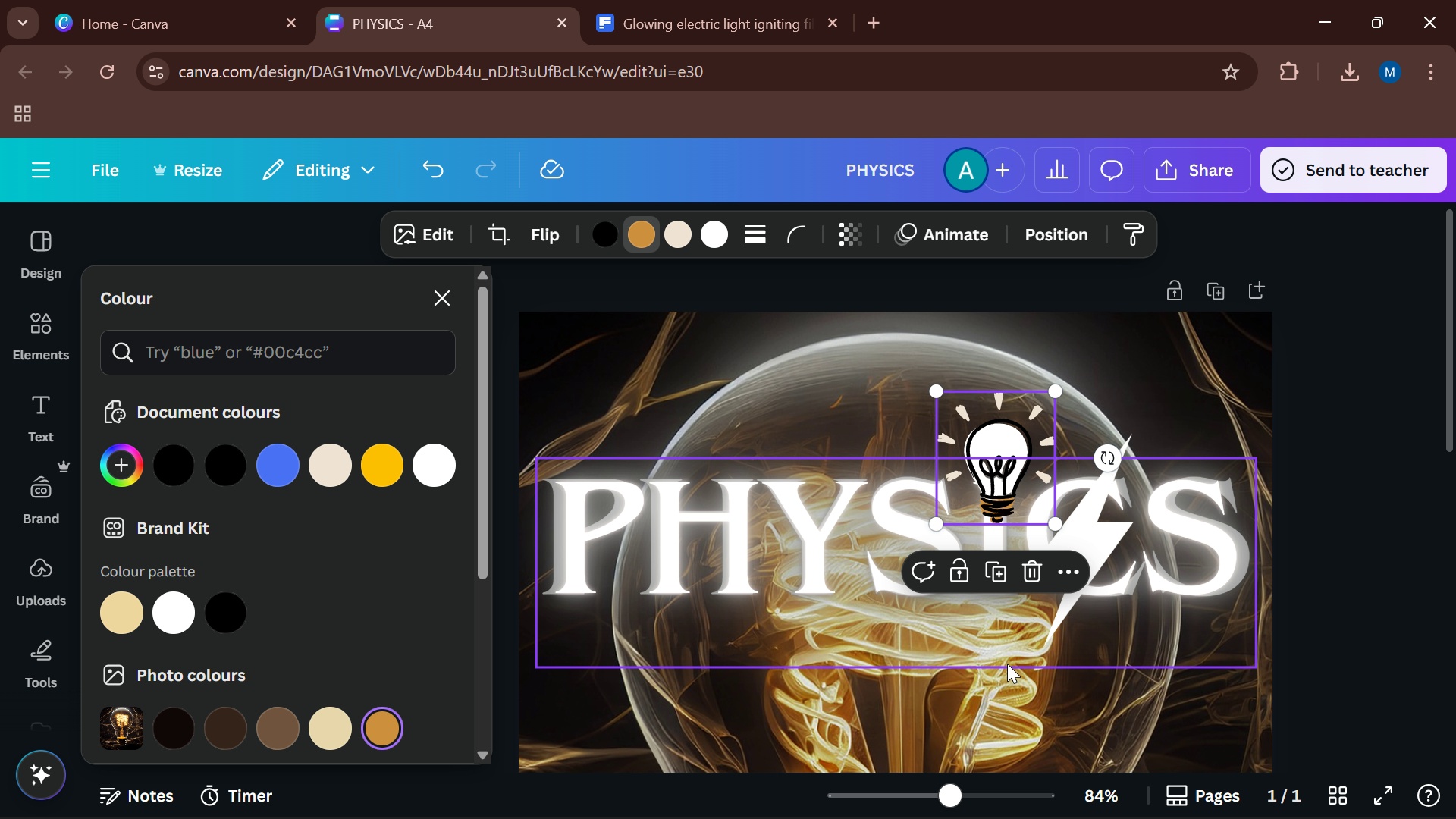 
key(ArrowLeft)
 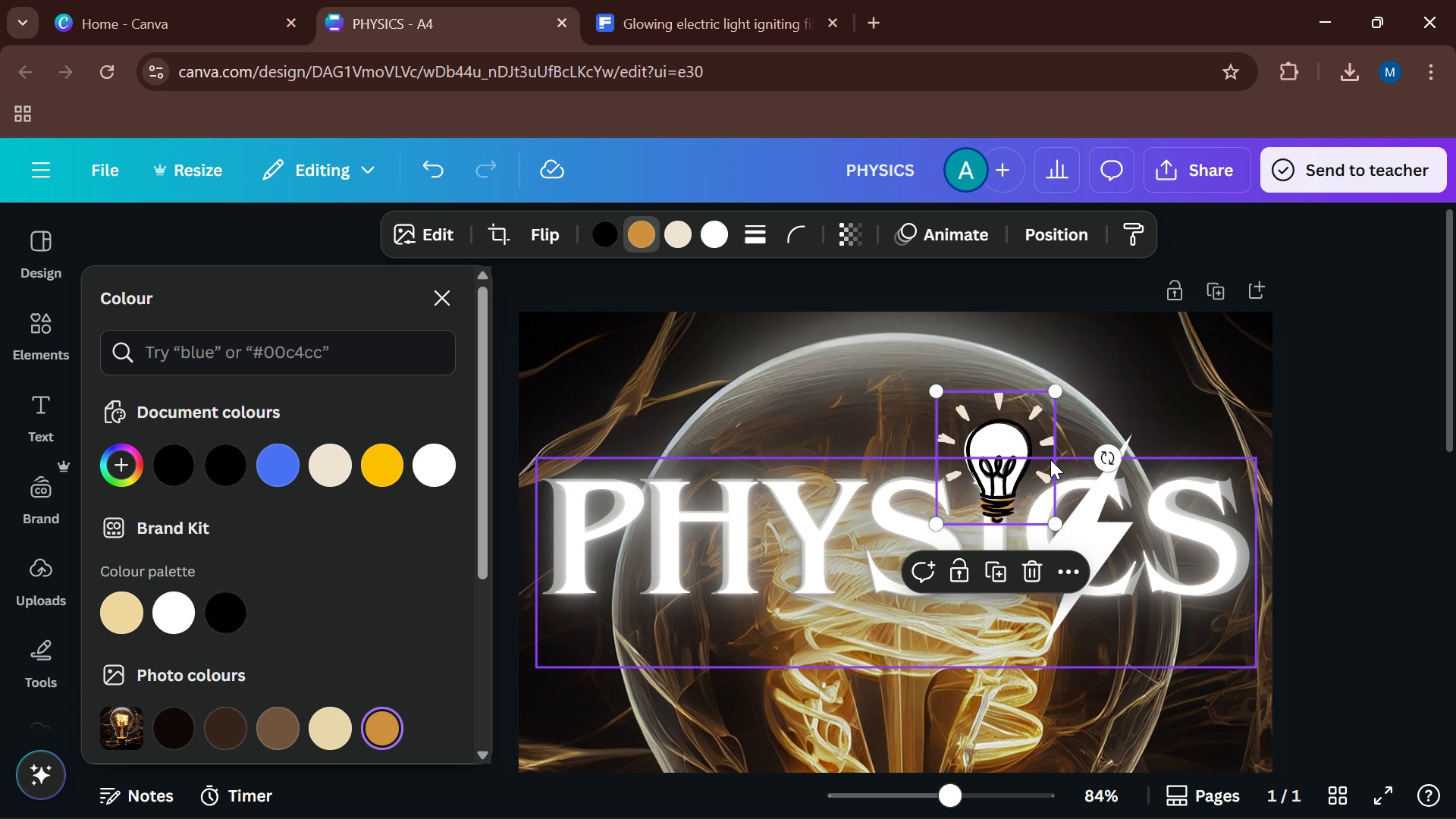 
key(ArrowLeft)
 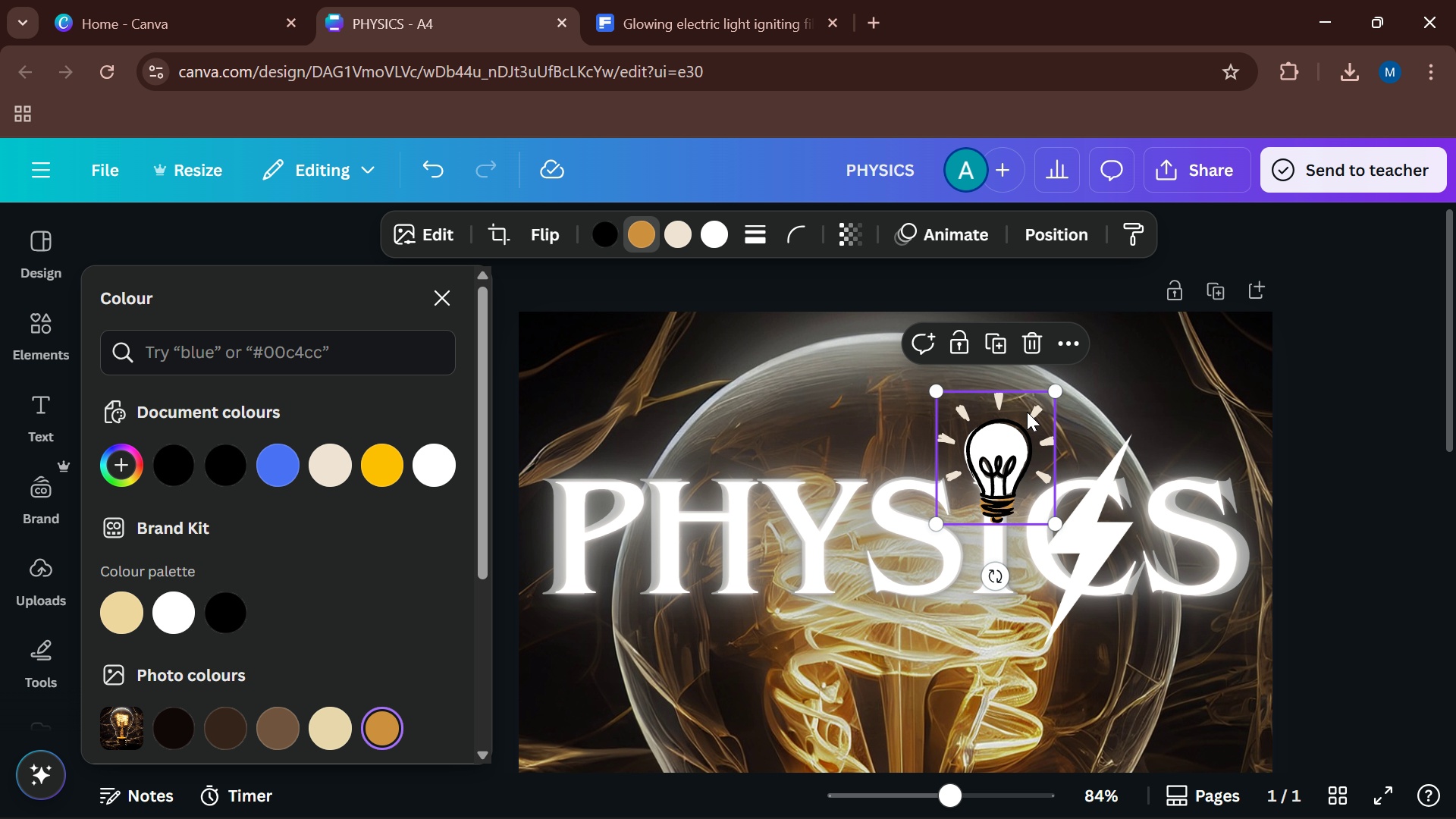 
left_click([1028, 411])
 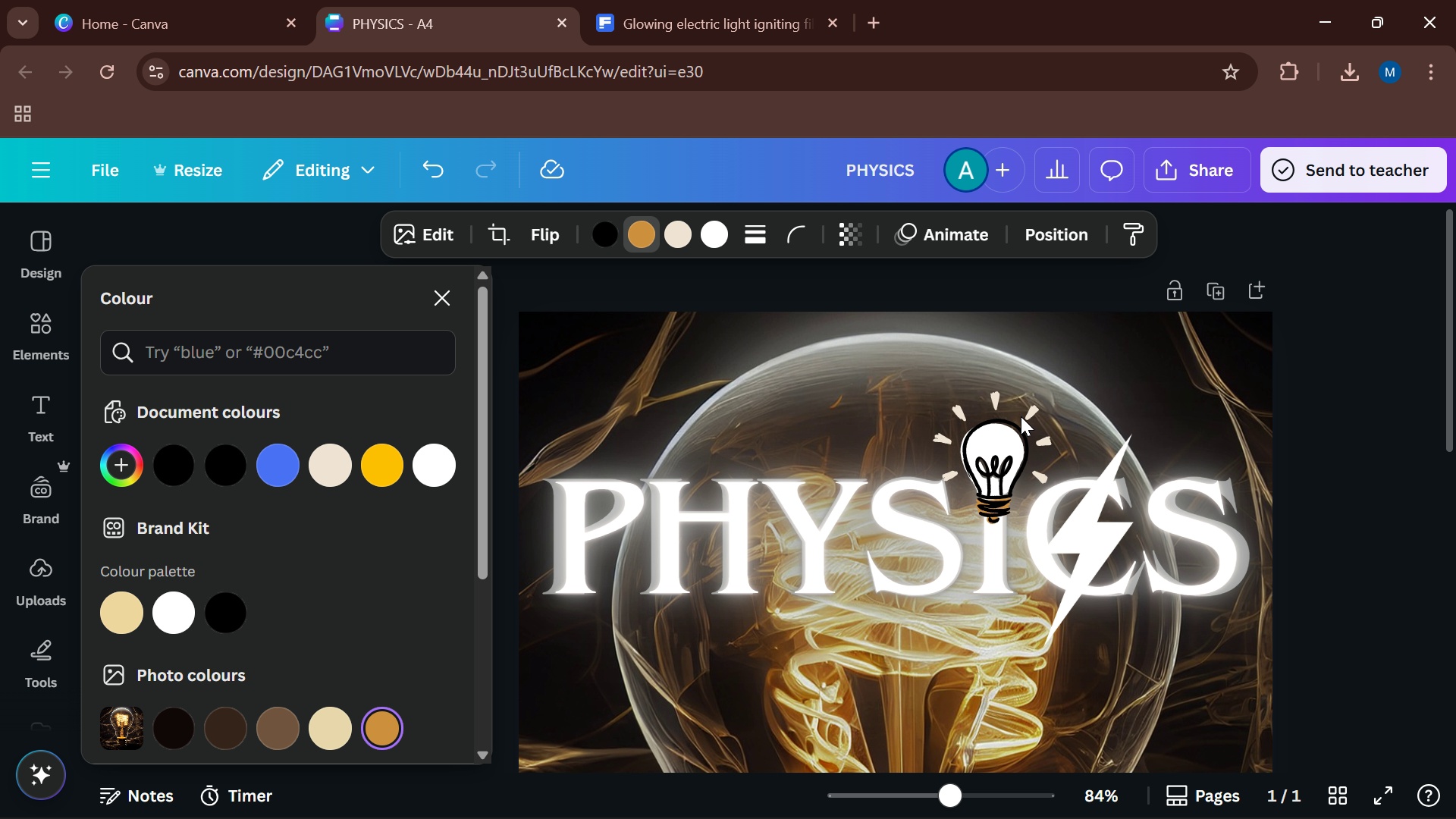 
key(ArrowLeft)
 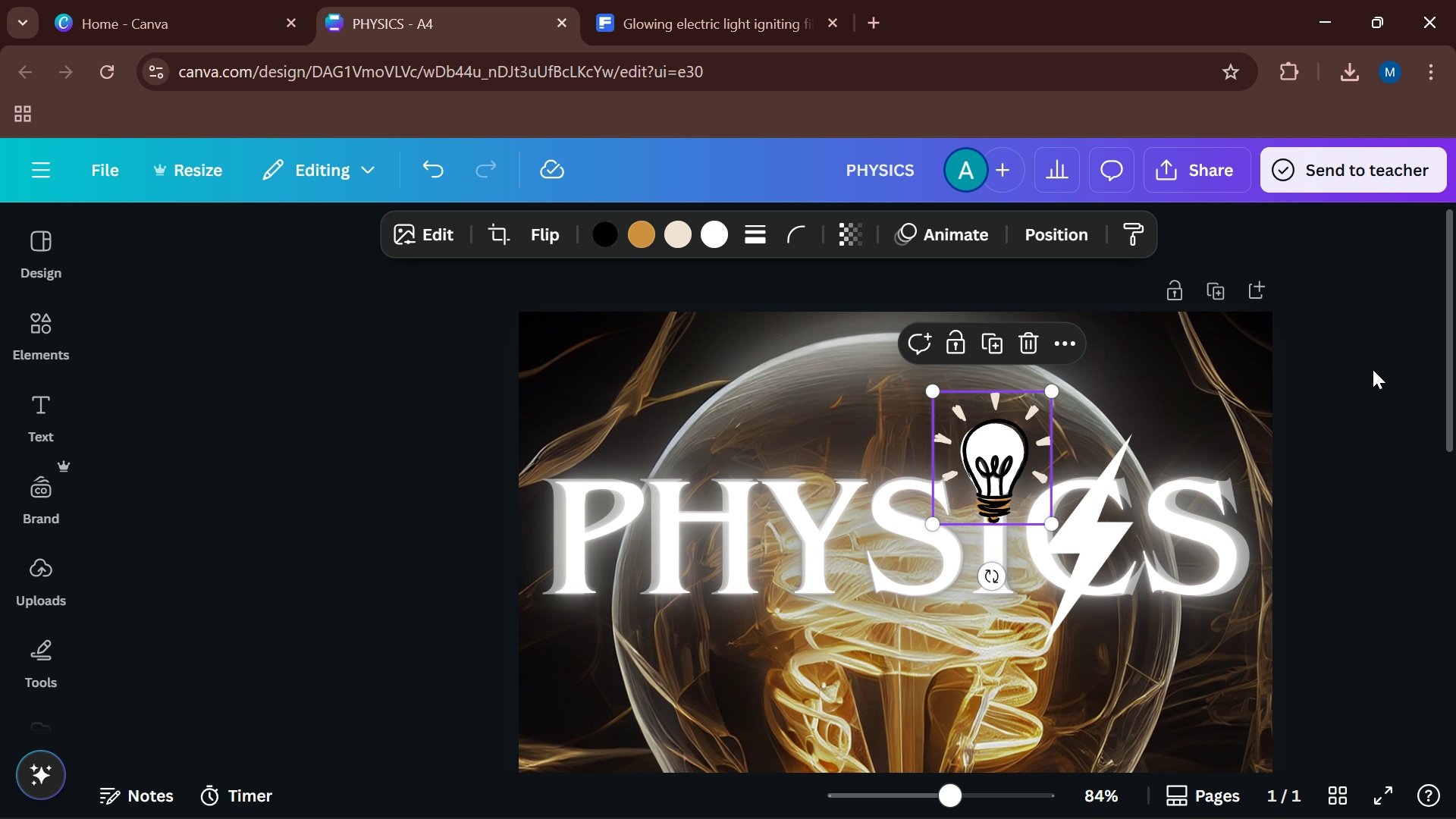 
double_click([1373, 372])
 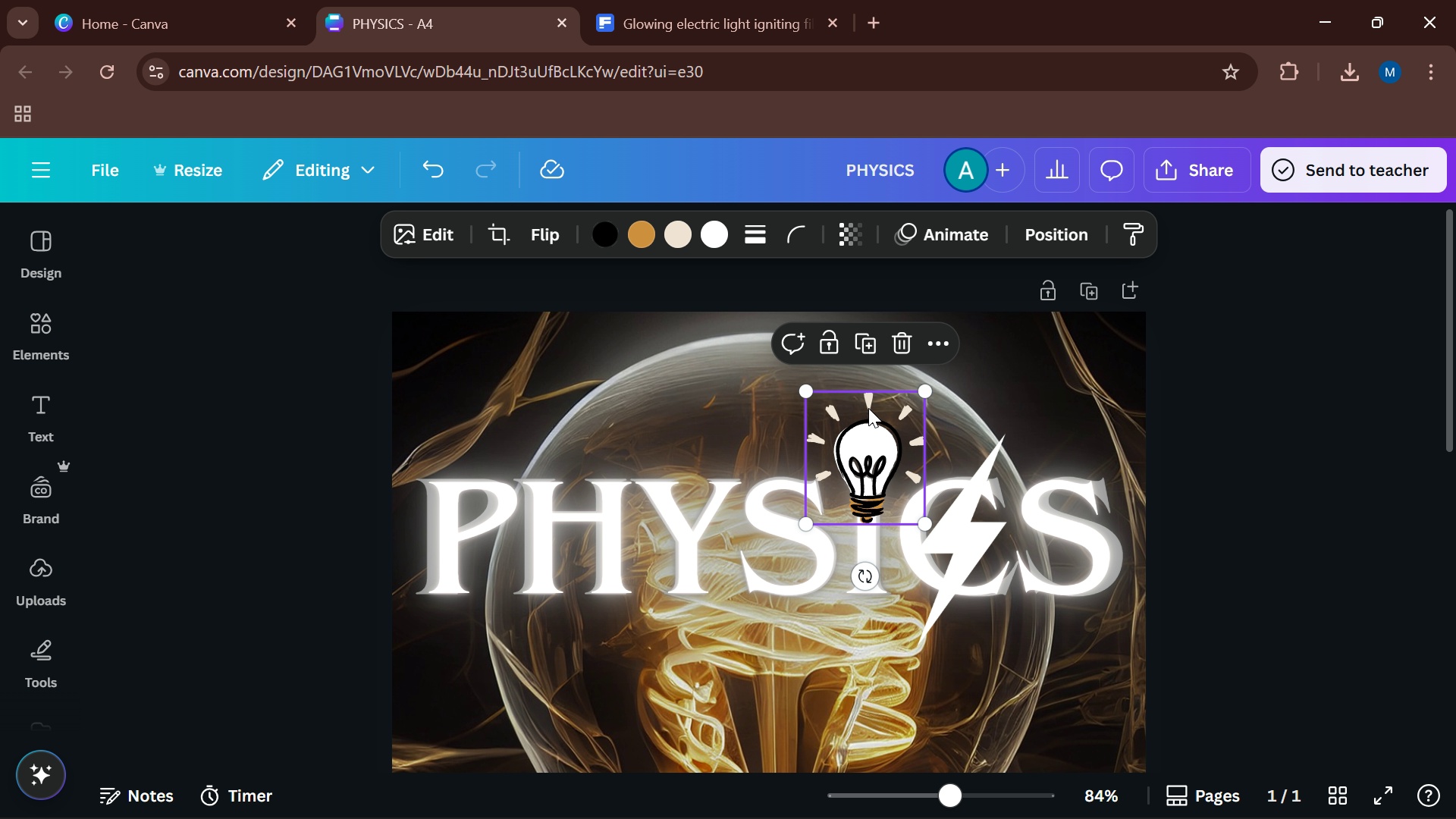 
left_click_drag(start_coordinate=[868, 416], to_coordinate=[868, 407])
 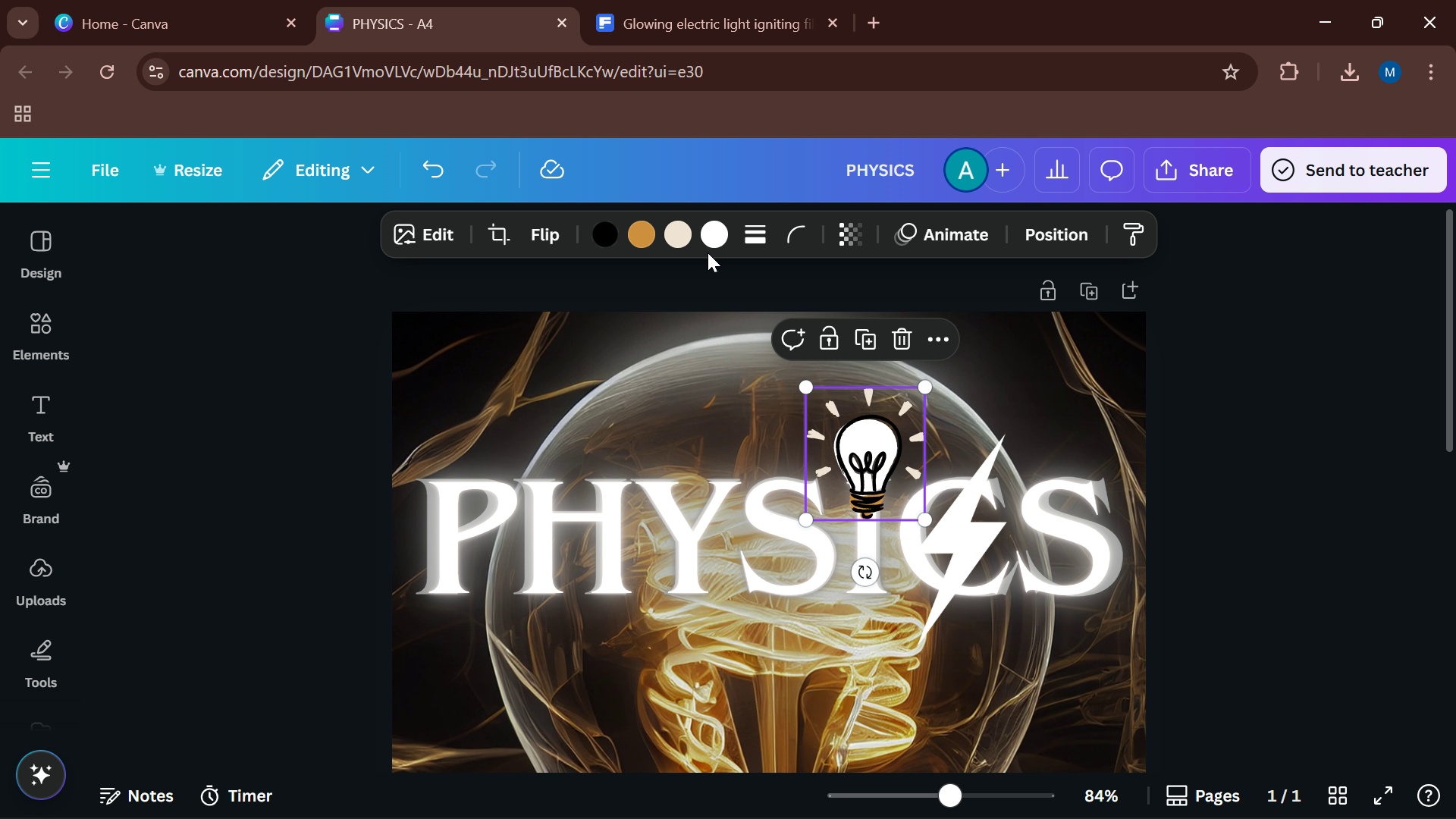 
left_click([683, 234])
 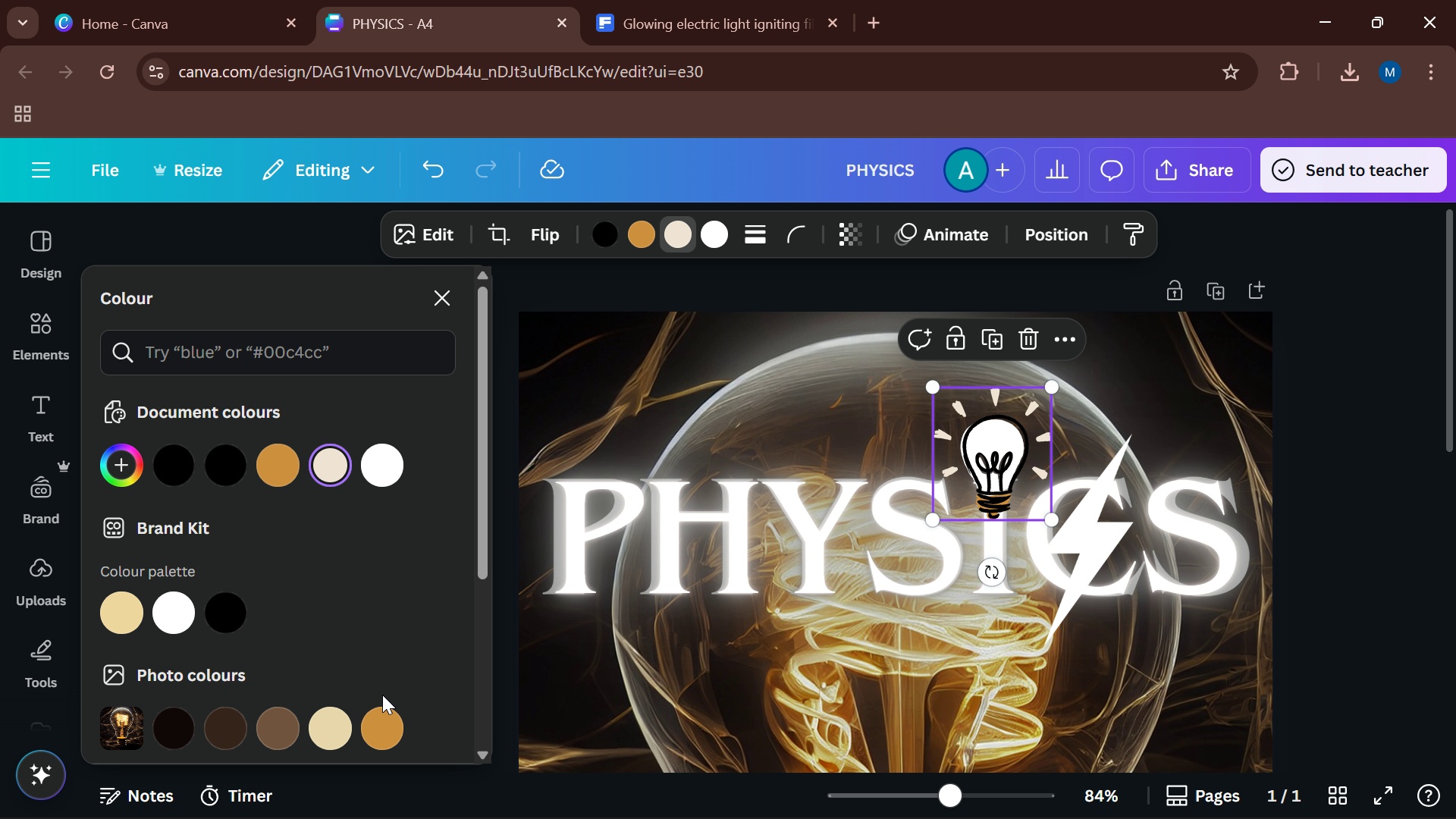 
left_click([386, 715])
 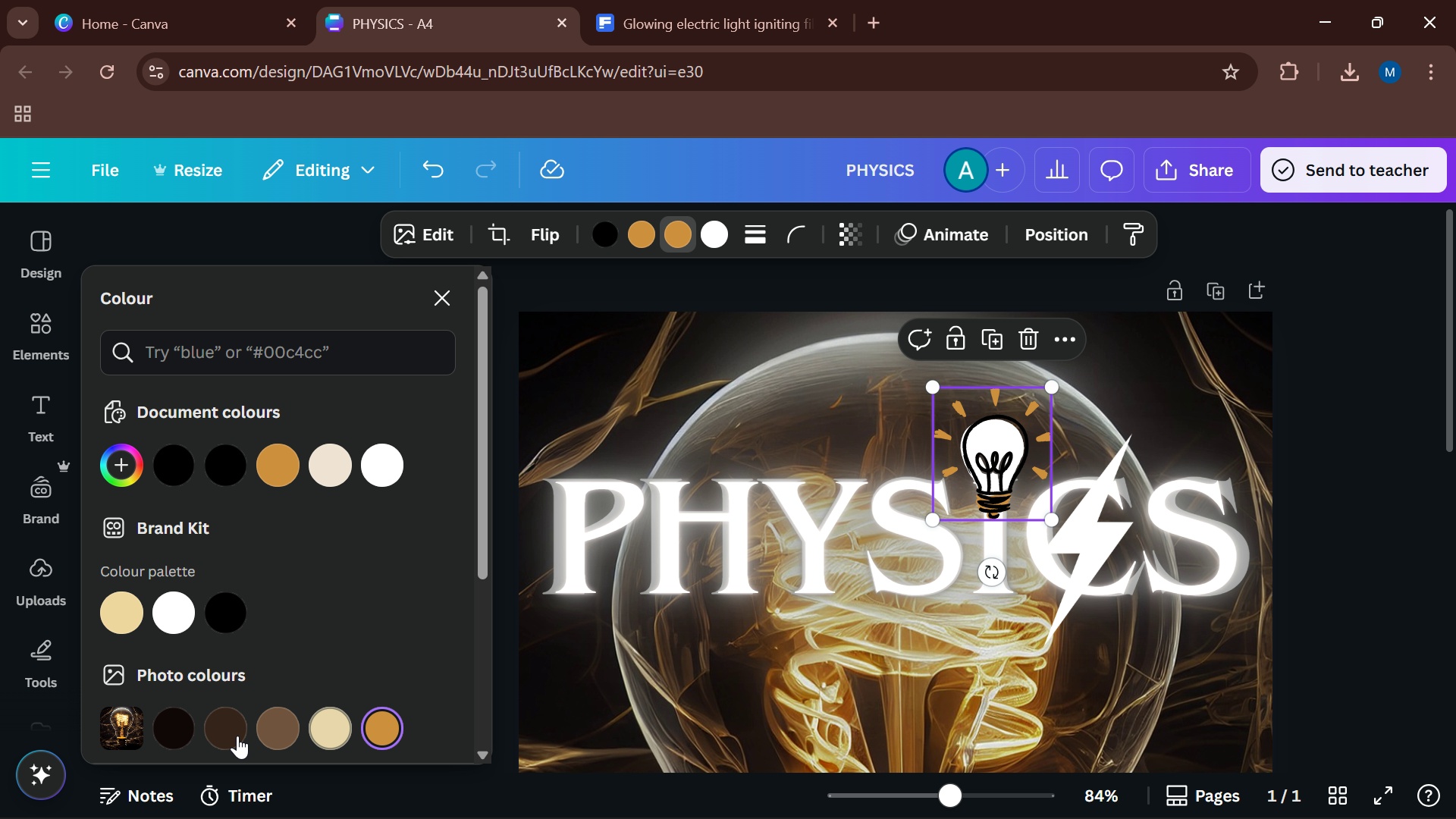 
left_click([294, 722])
 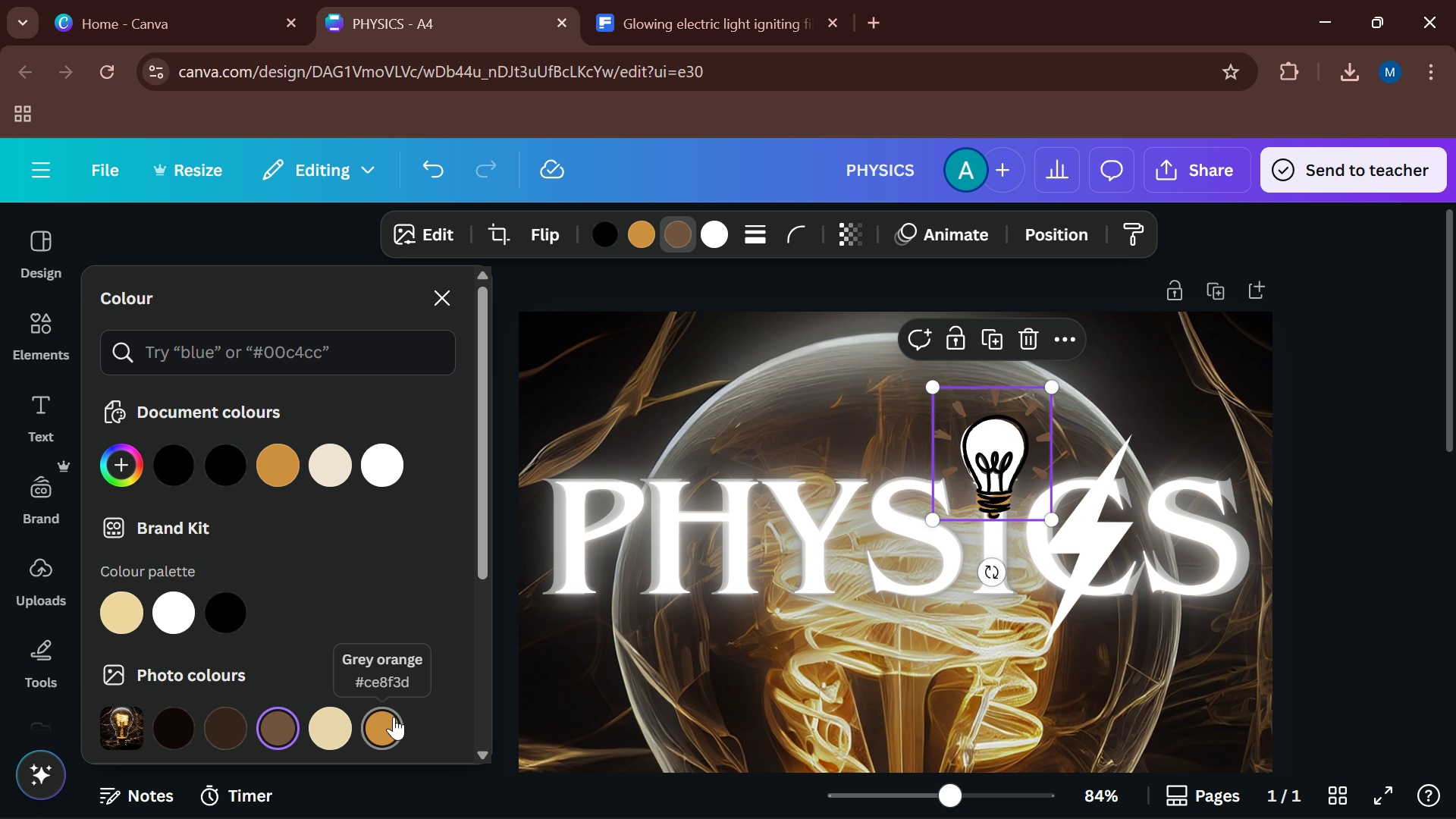 
left_click([394, 717])
 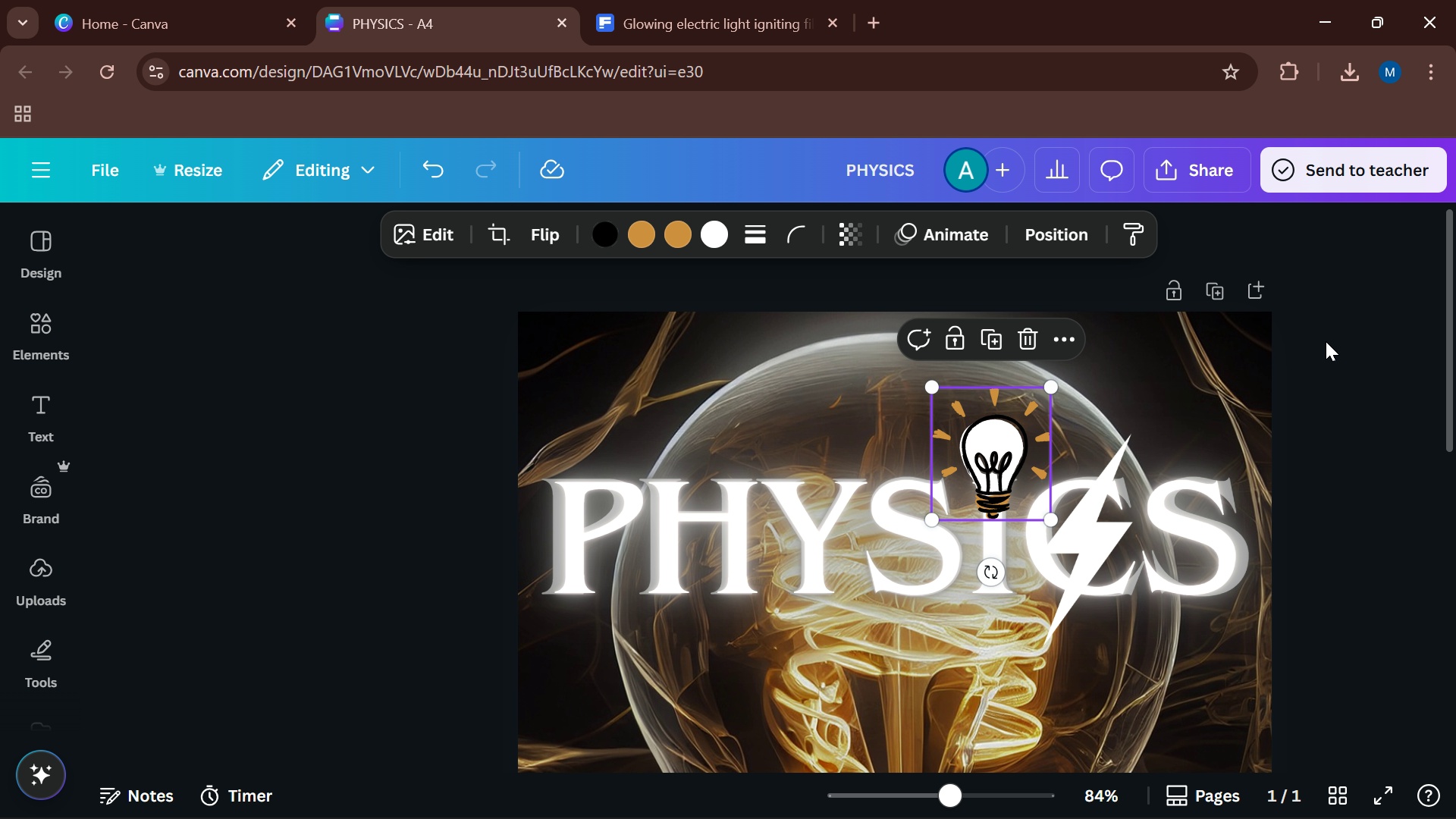 
double_click([1326, 341])
 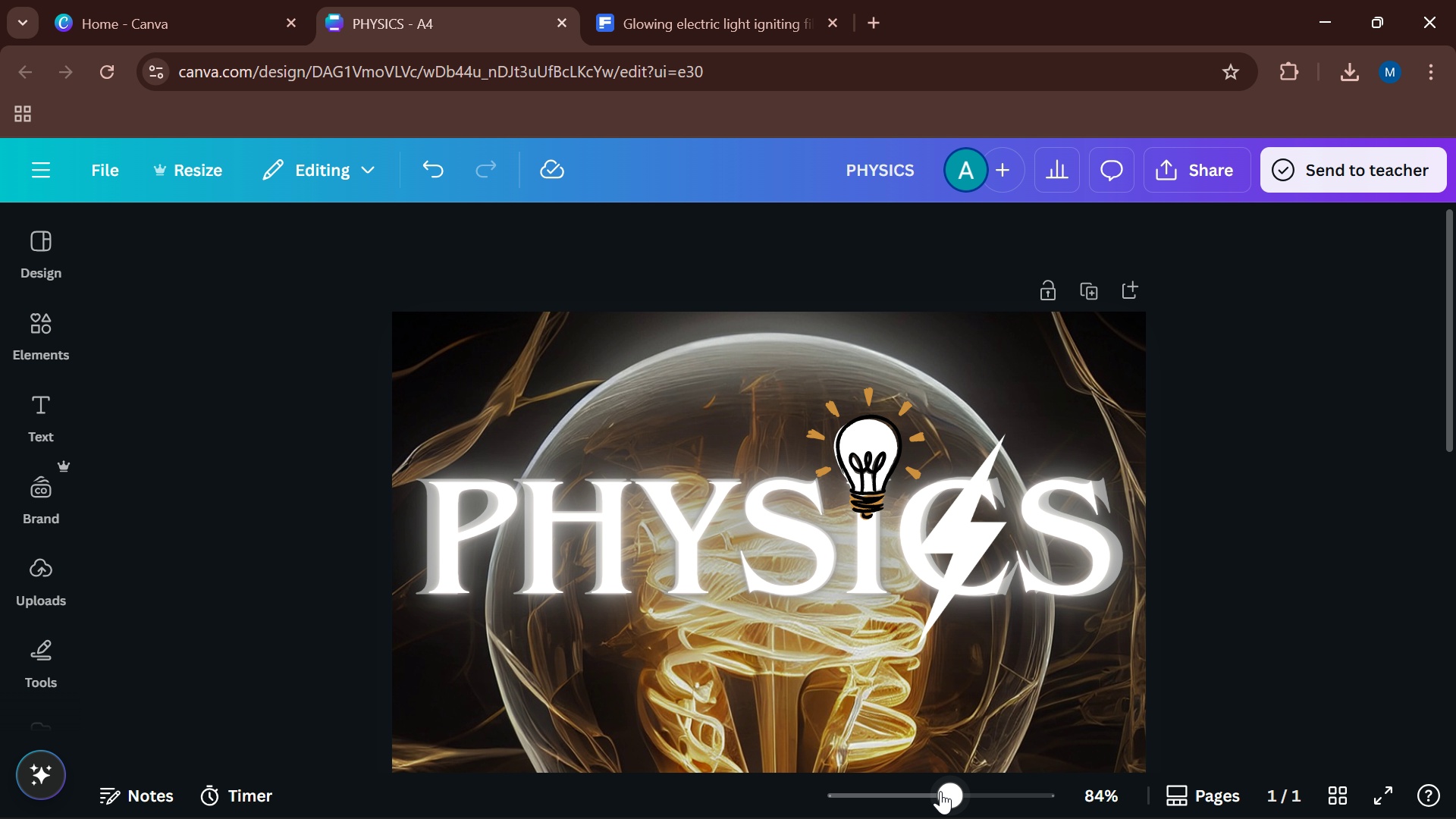 
left_click_drag(start_coordinate=[940, 791], to_coordinate=[897, 775])
 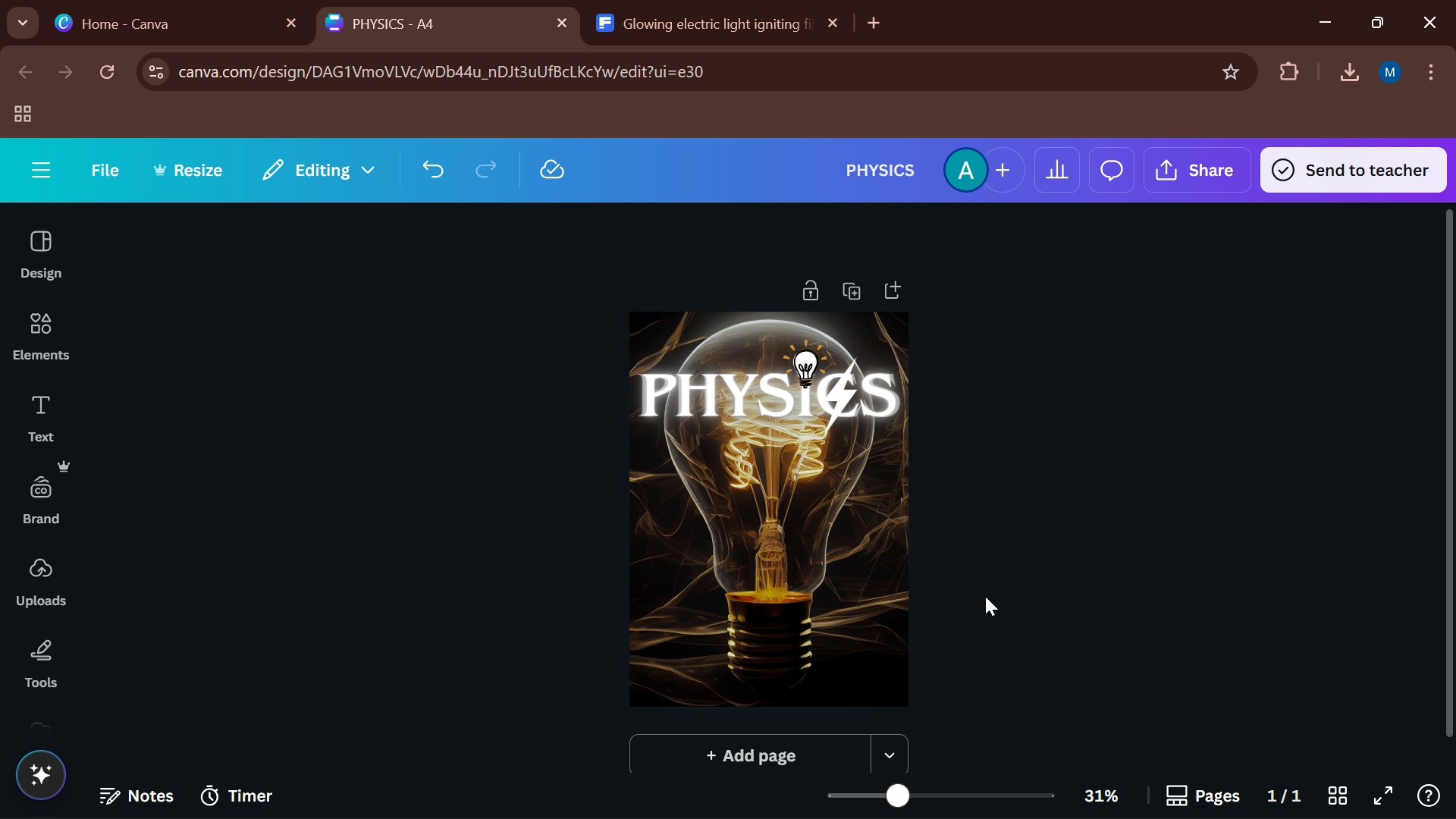 
left_click([987, 597])
 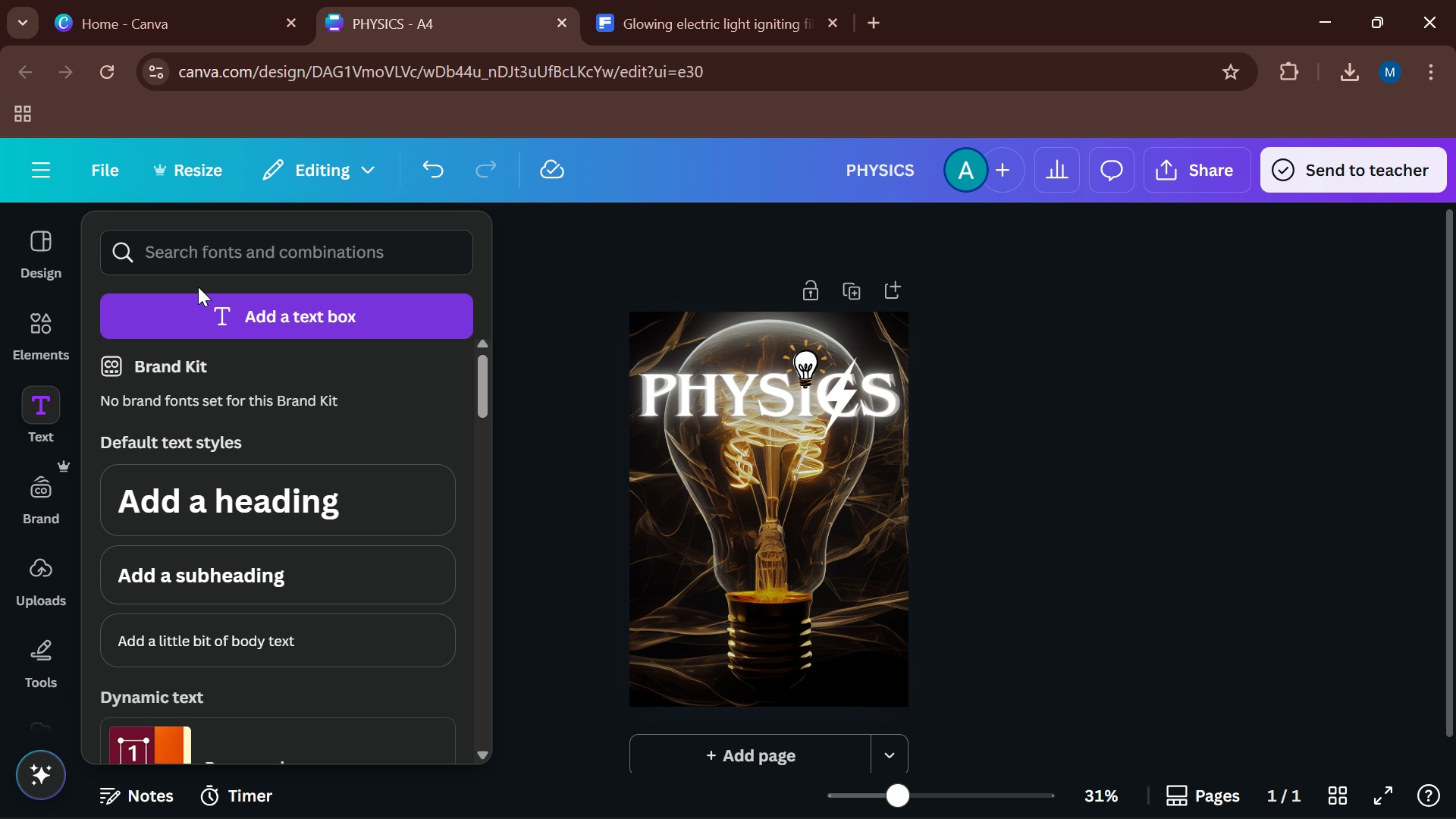 
left_click([237, 315])
 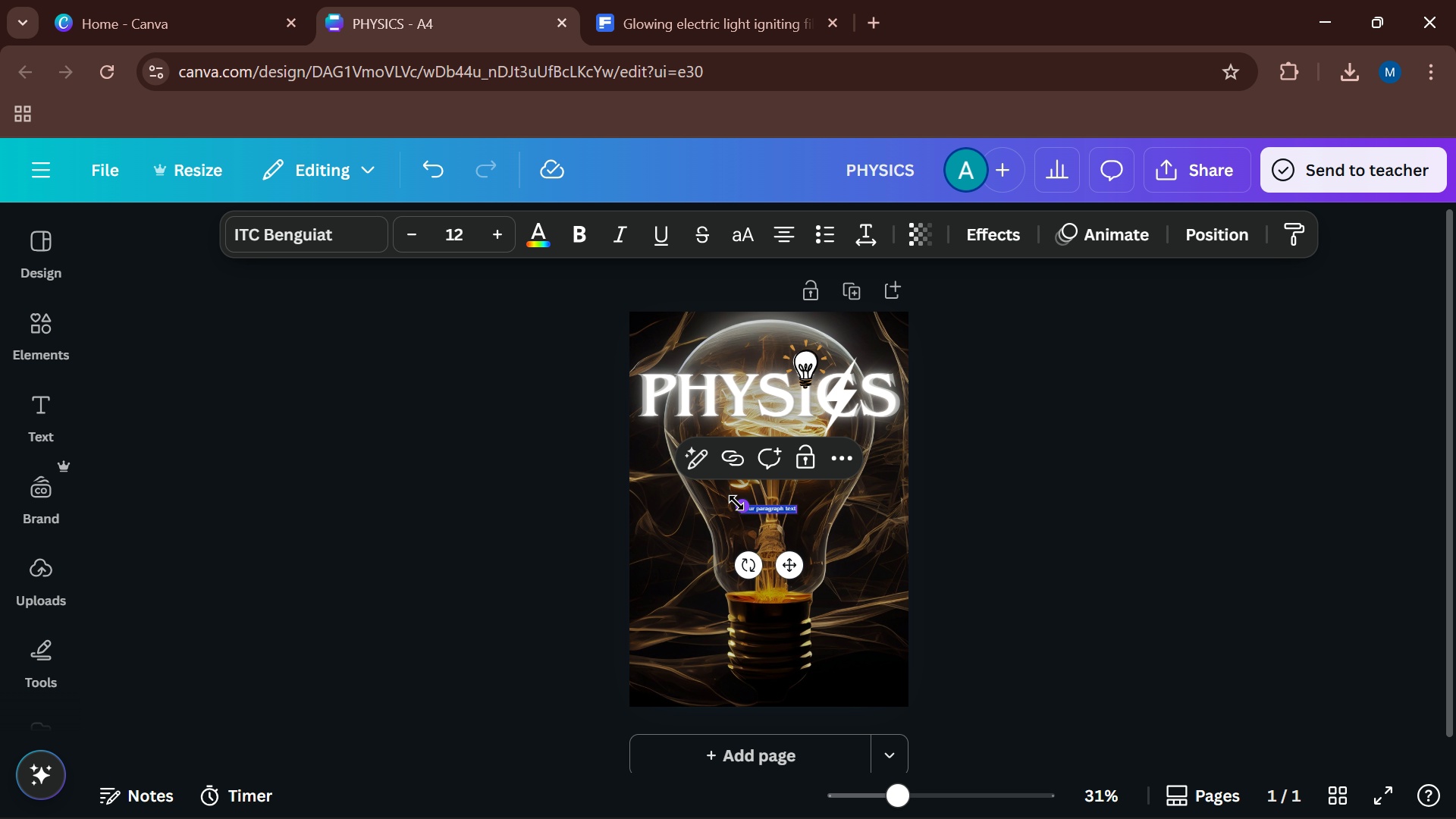 
left_click_drag(start_coordinate=[739, 502], to_coordinate=[547, 388])
 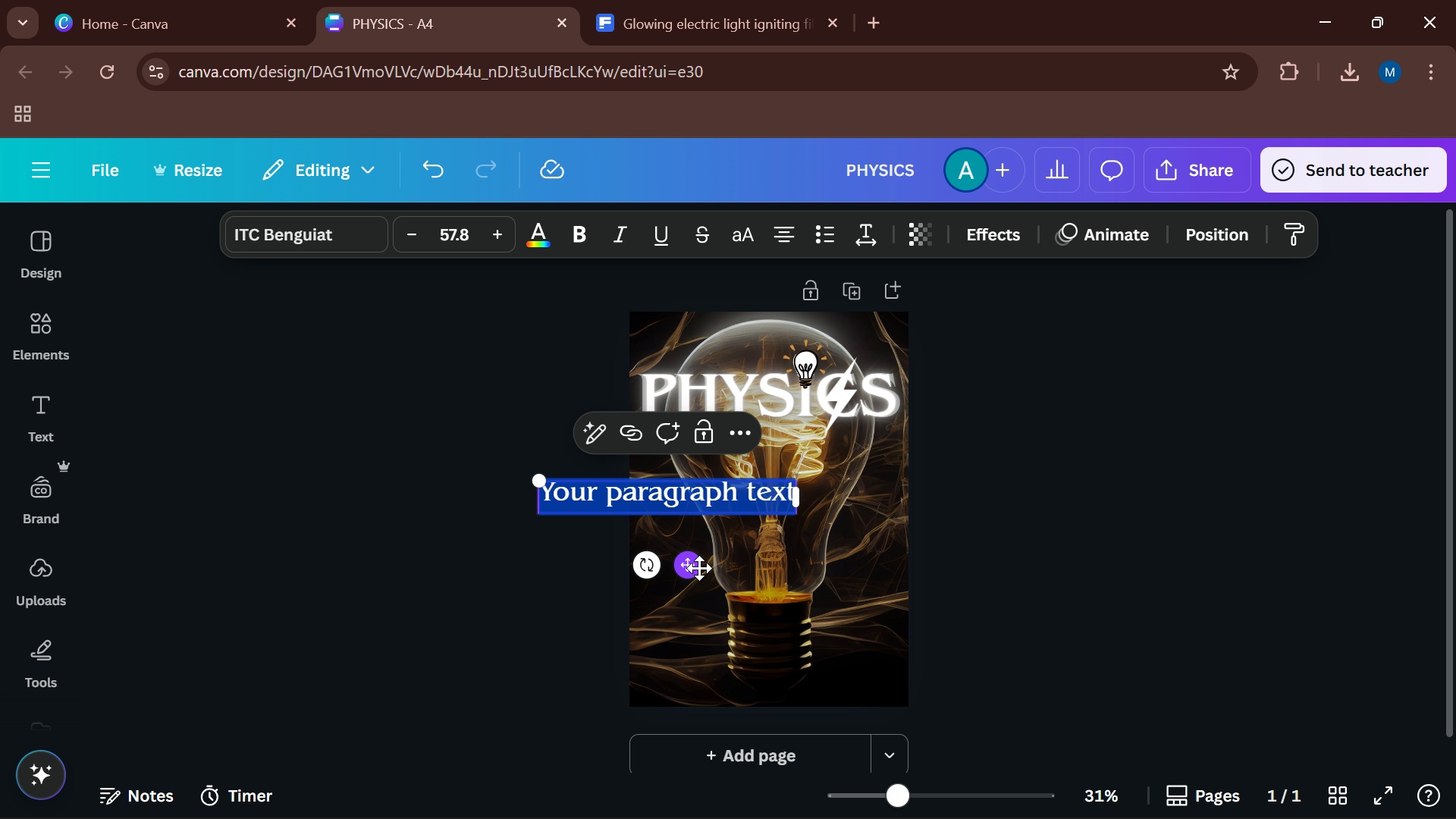 
left_click_drag(start_coordinate=[699, 568], to_coordinate=[800, 538])
 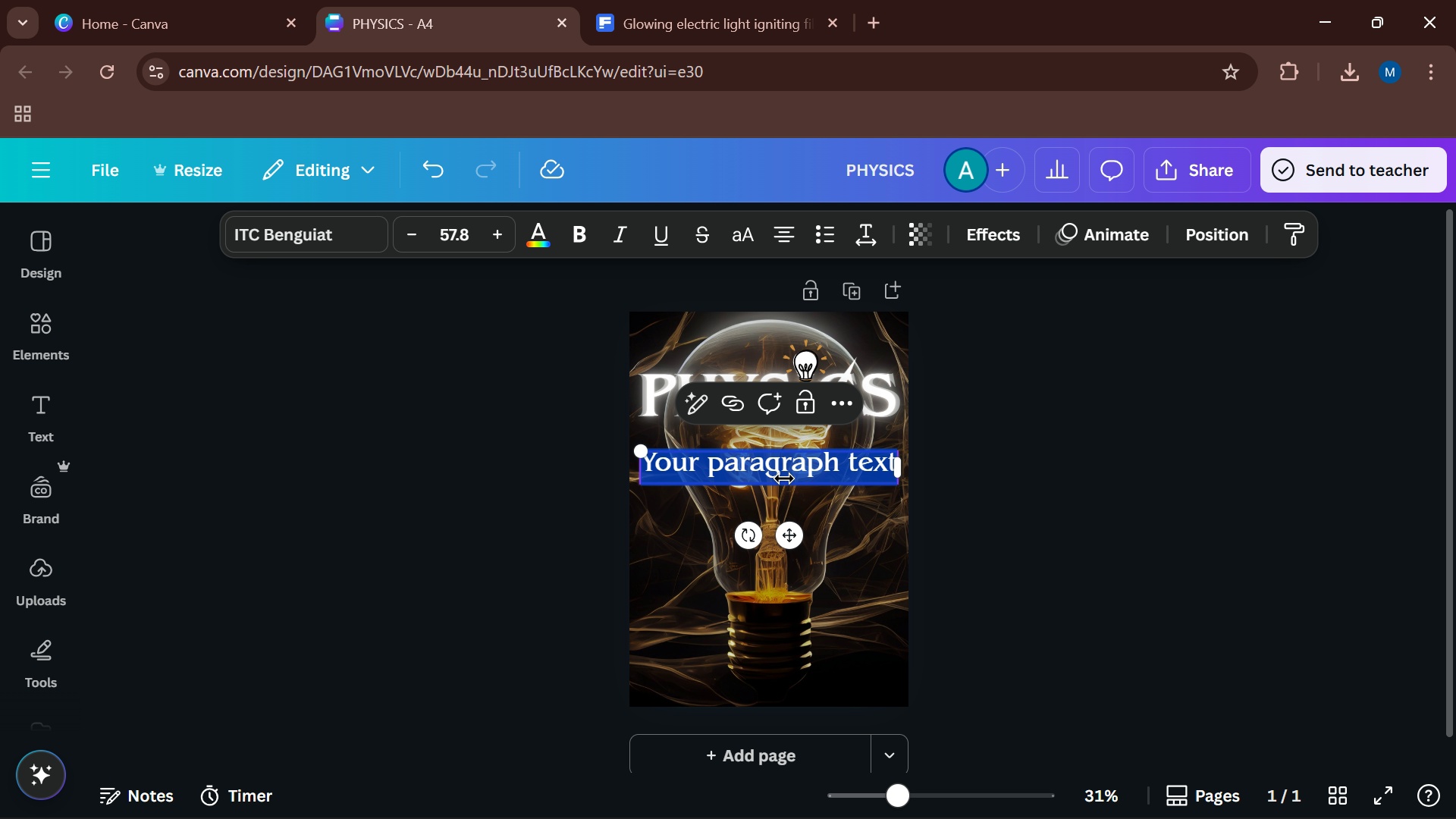 
type(3RD SECONDARY)
 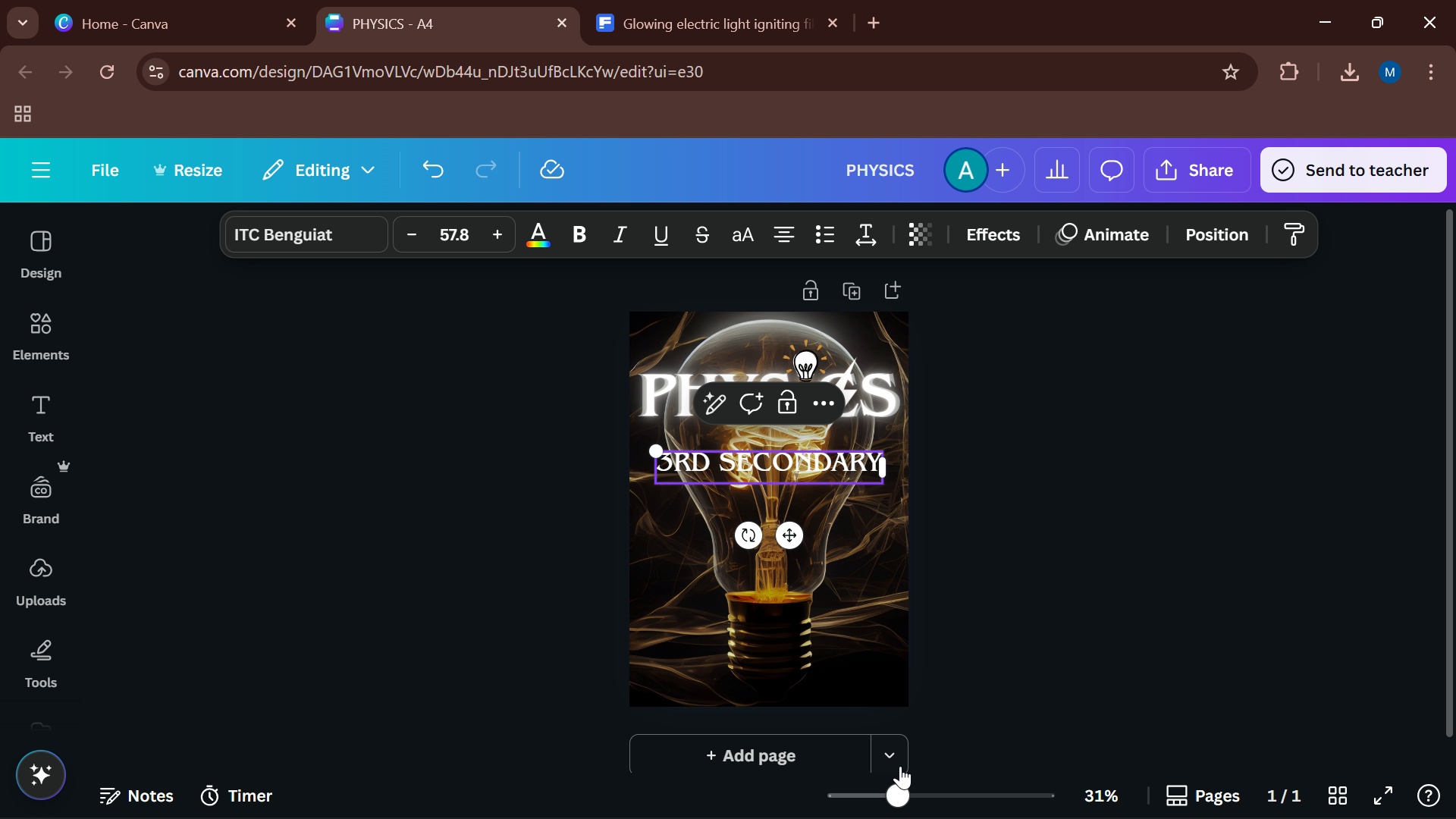 
left_click_drag(start_coordinate=[905, 797], to_coordinate=[915, 795])
 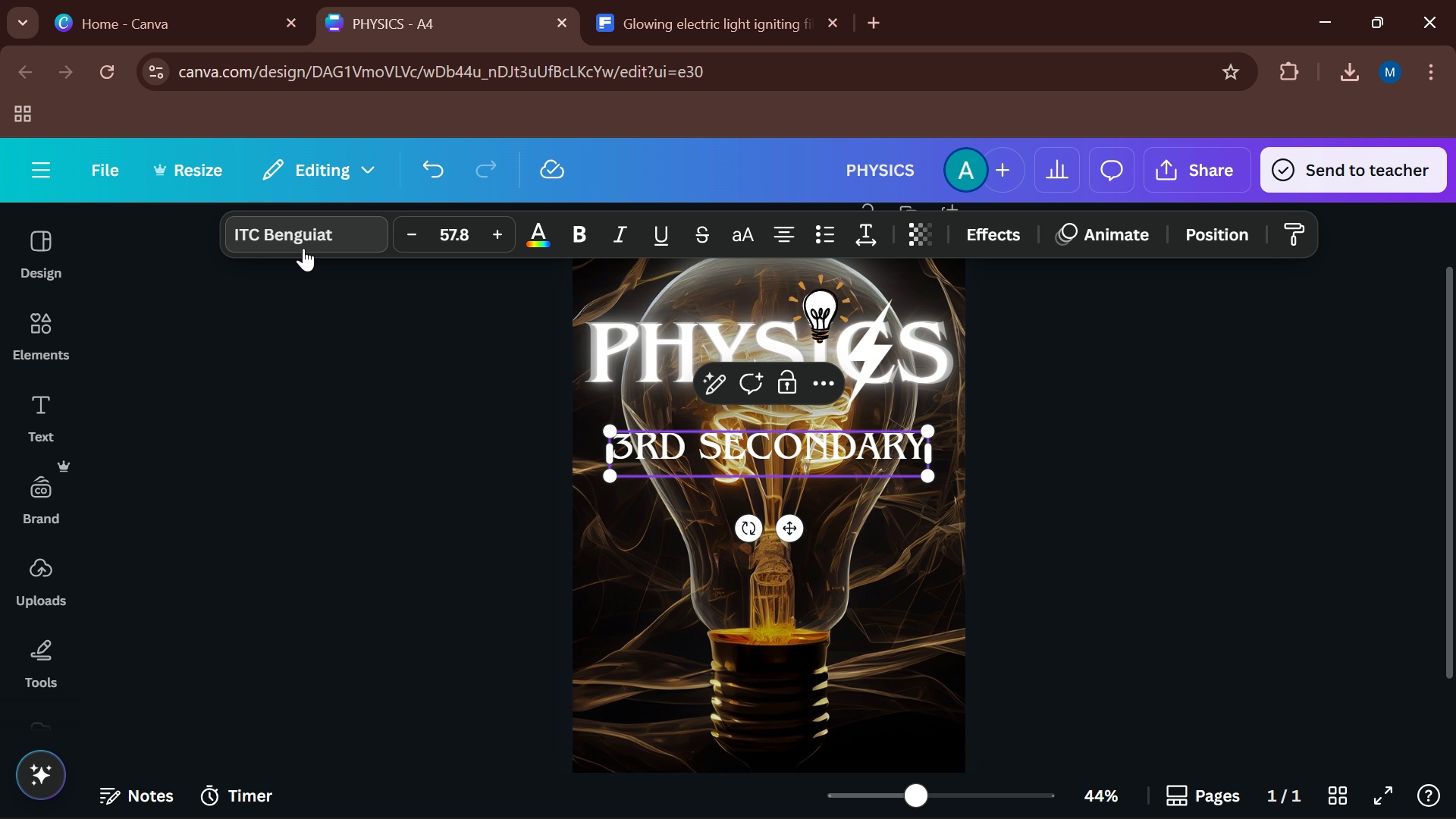 
left_click([303, 248])
 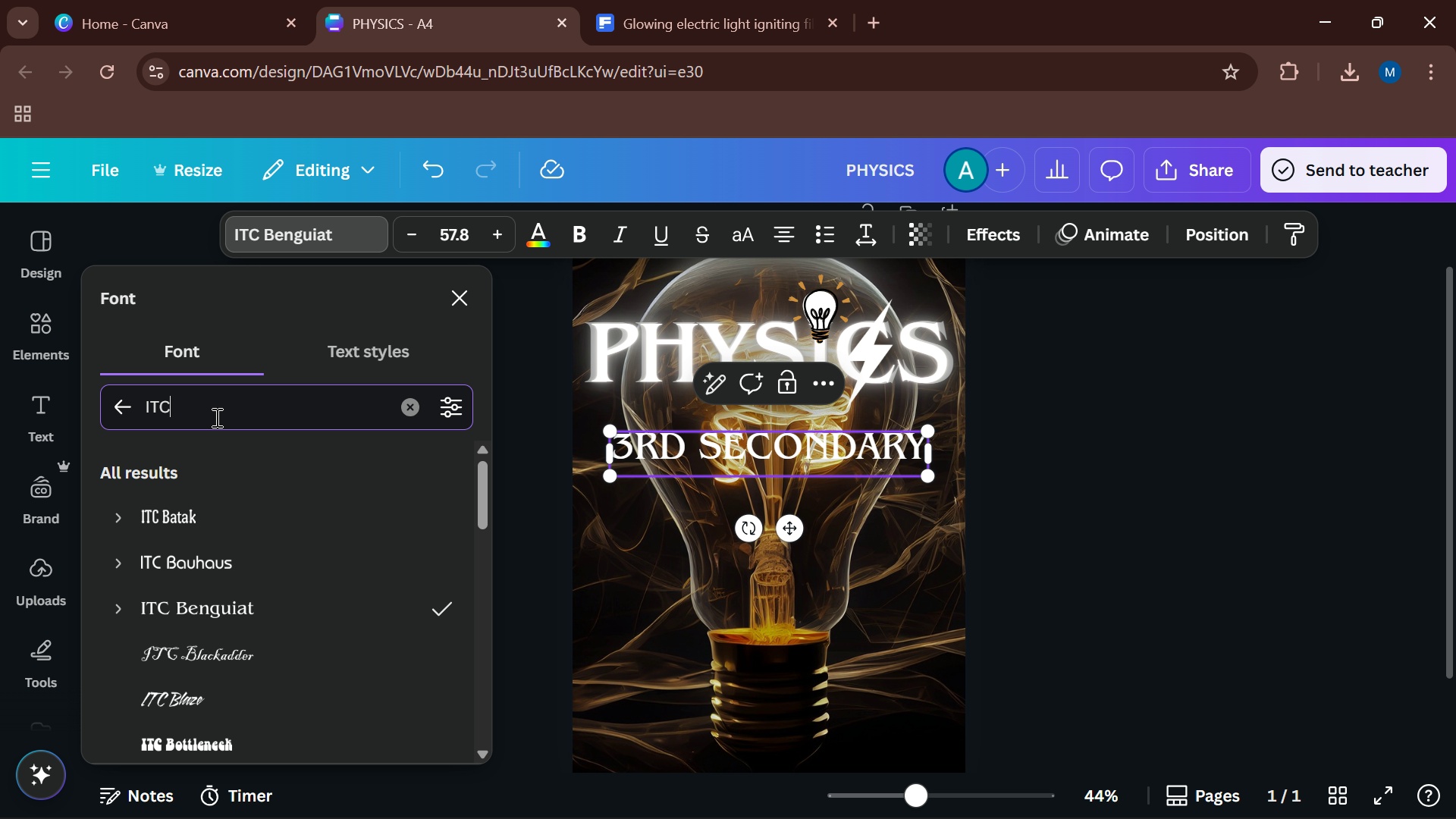 
double_click([215, 417])
 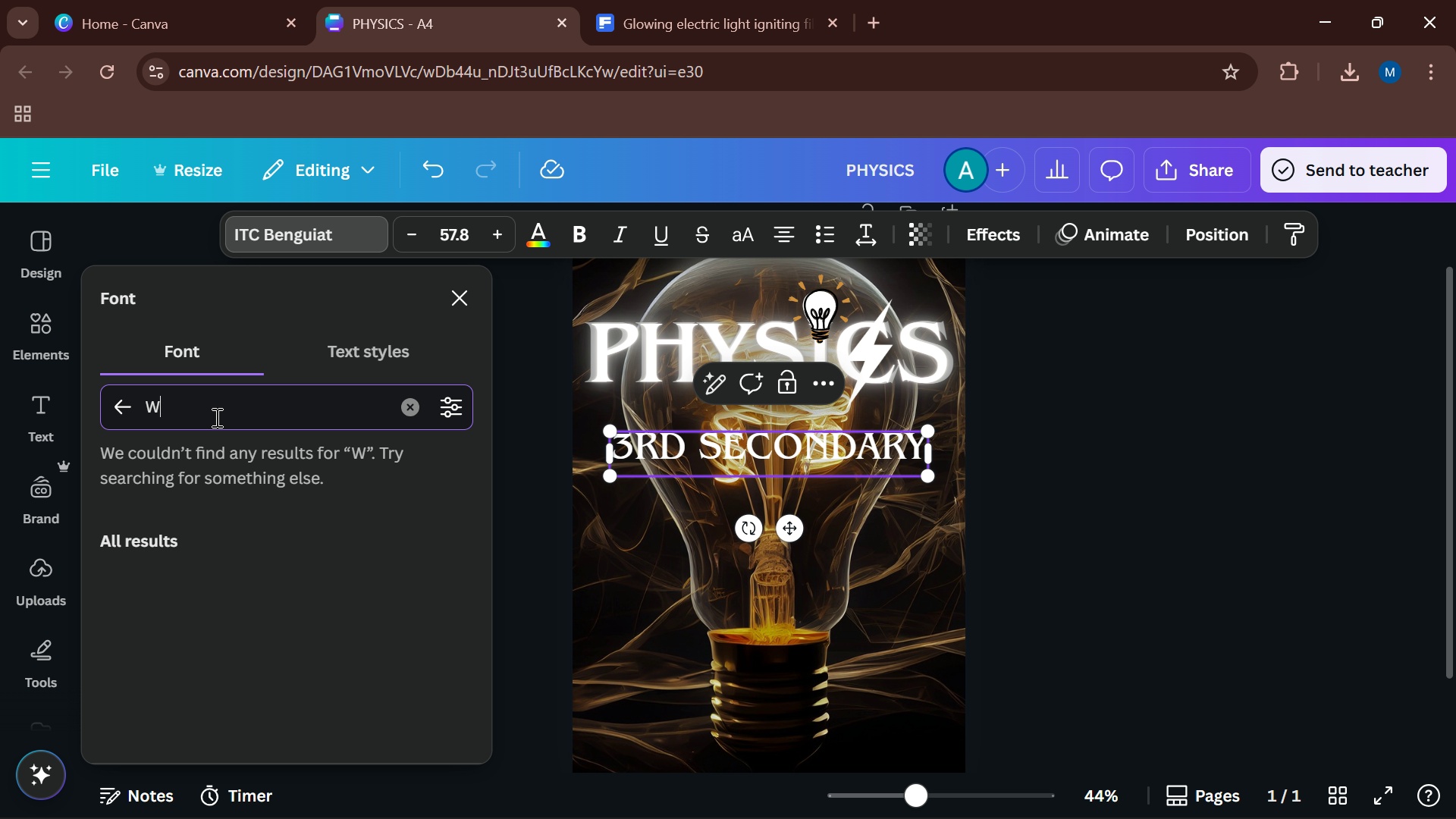 
type(WIDS)
key(Backspace)
type(E)
 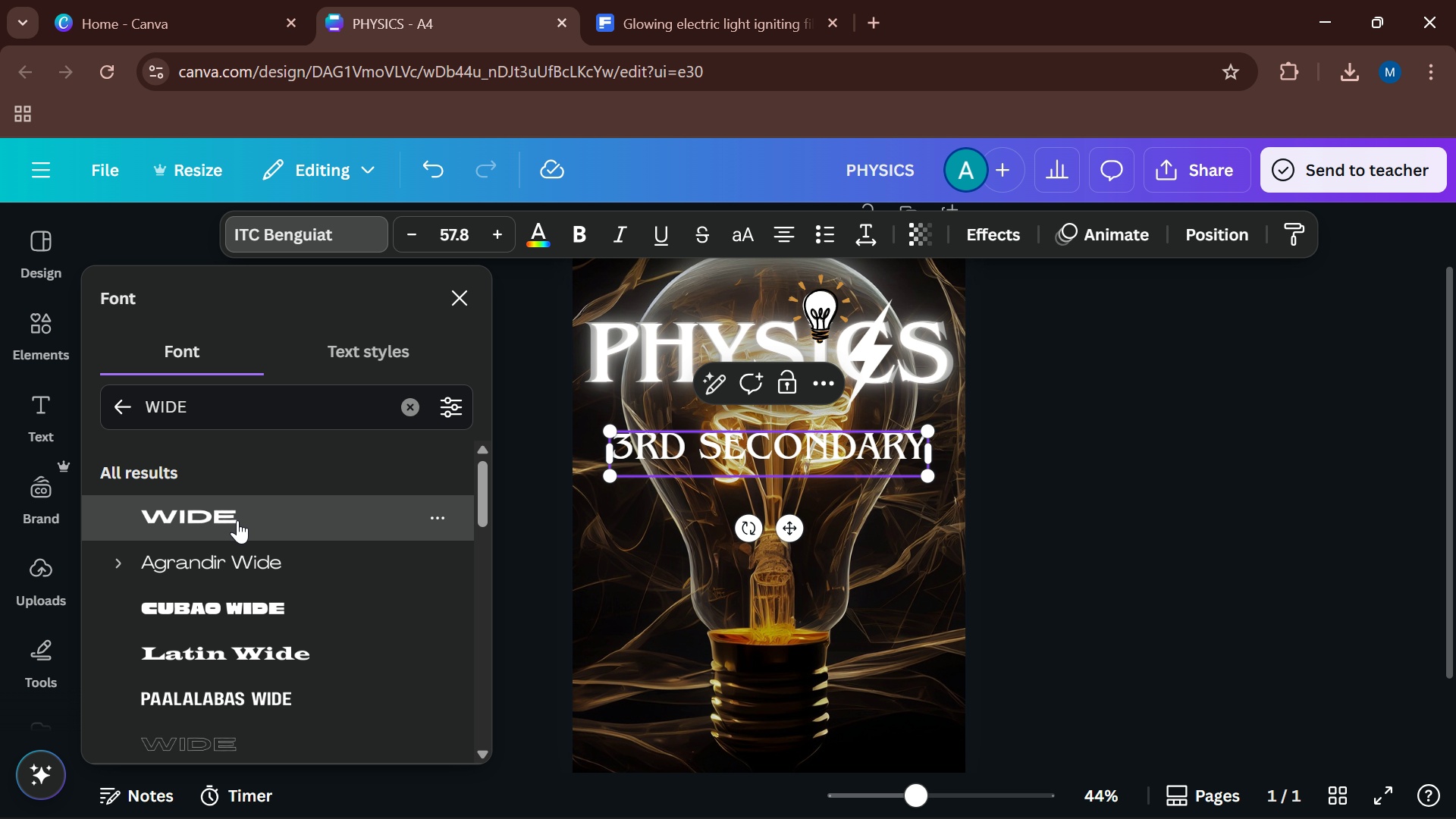 
left_click([237, 520])
 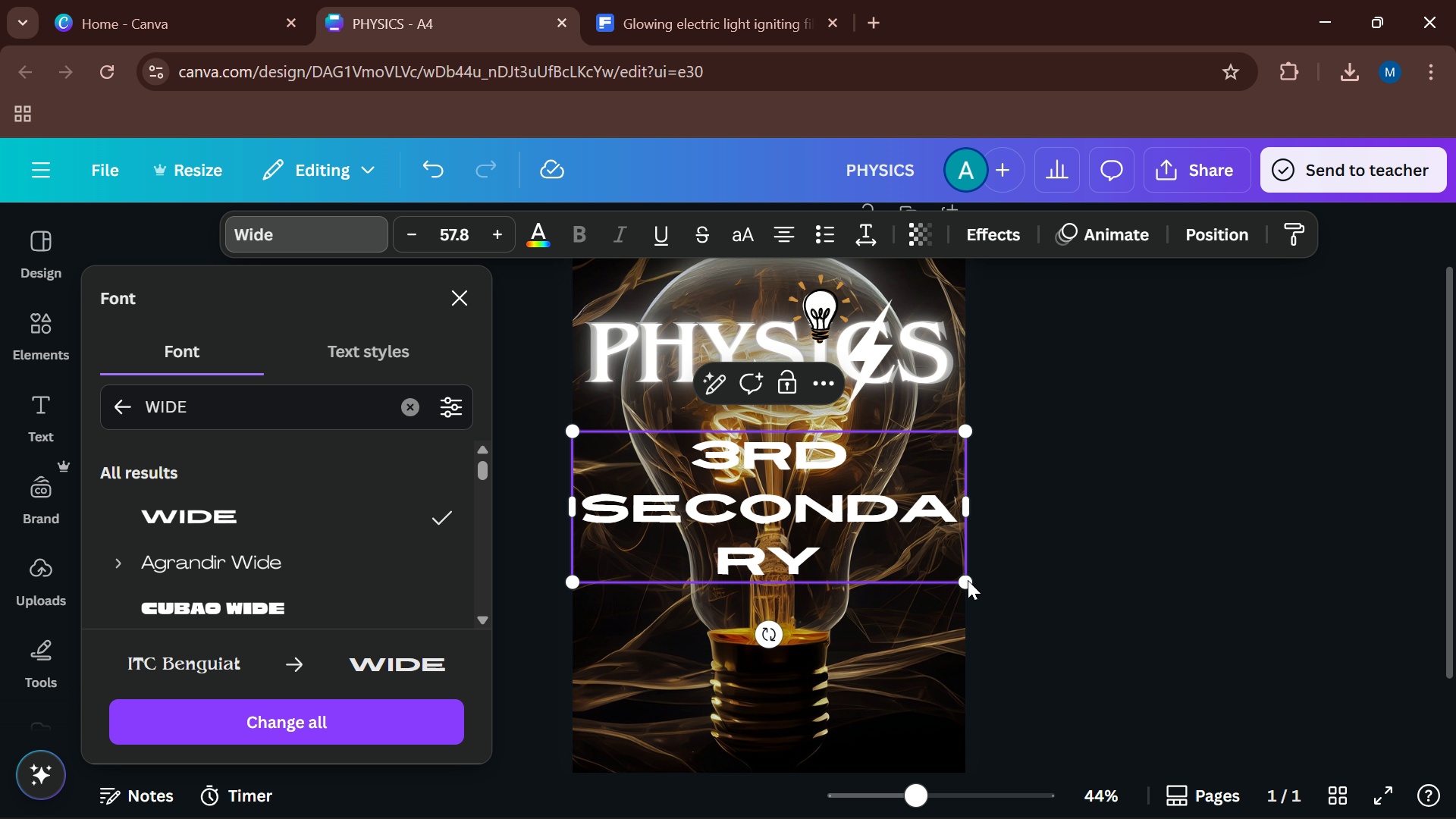 
left_click_drag(start_coordinate=[973, 583], to_coordinate=[792, 483])
 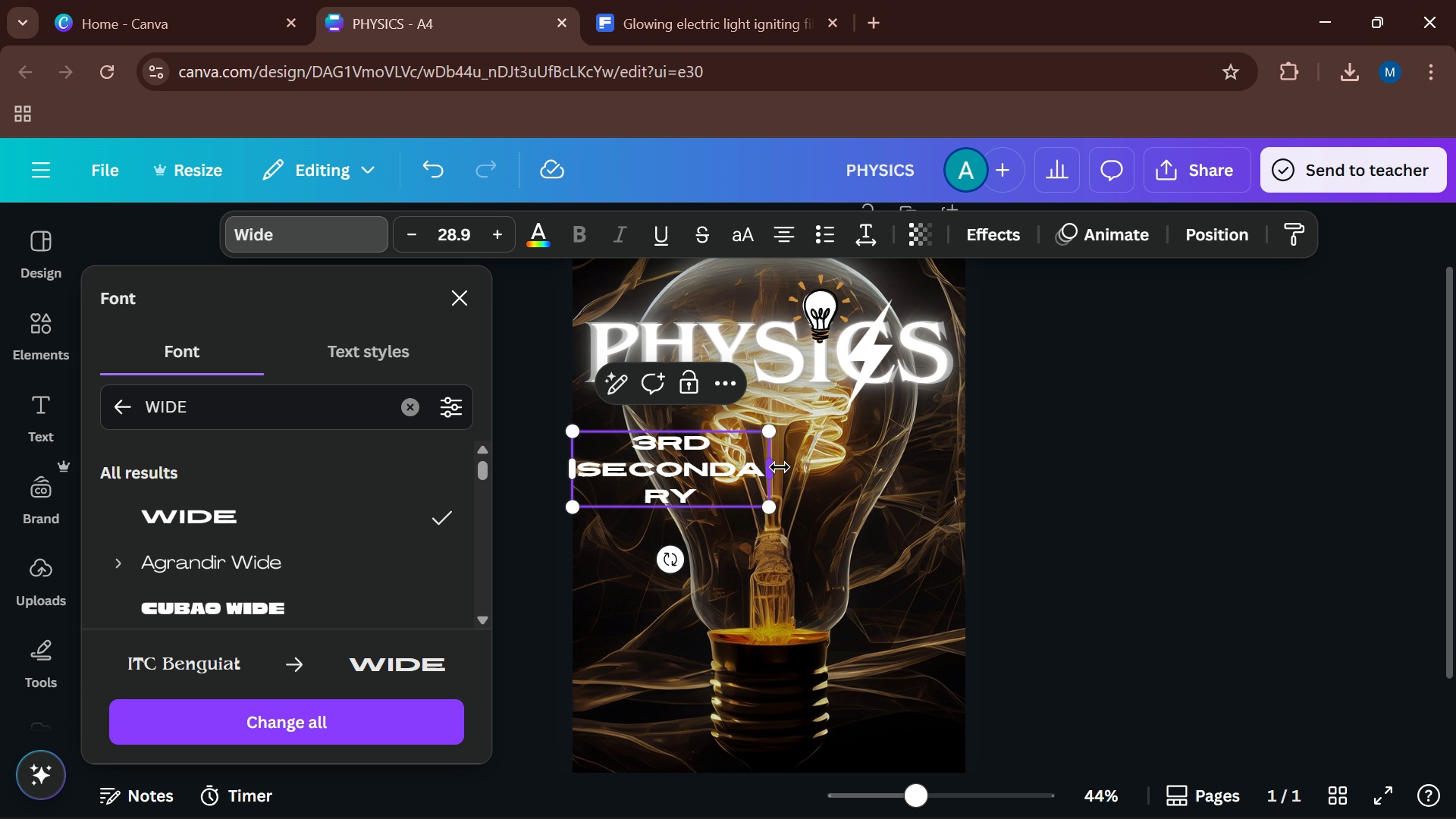 
left_click_drag(start_coordinate=[780, 467], to_coordinate=[1044, 438])
 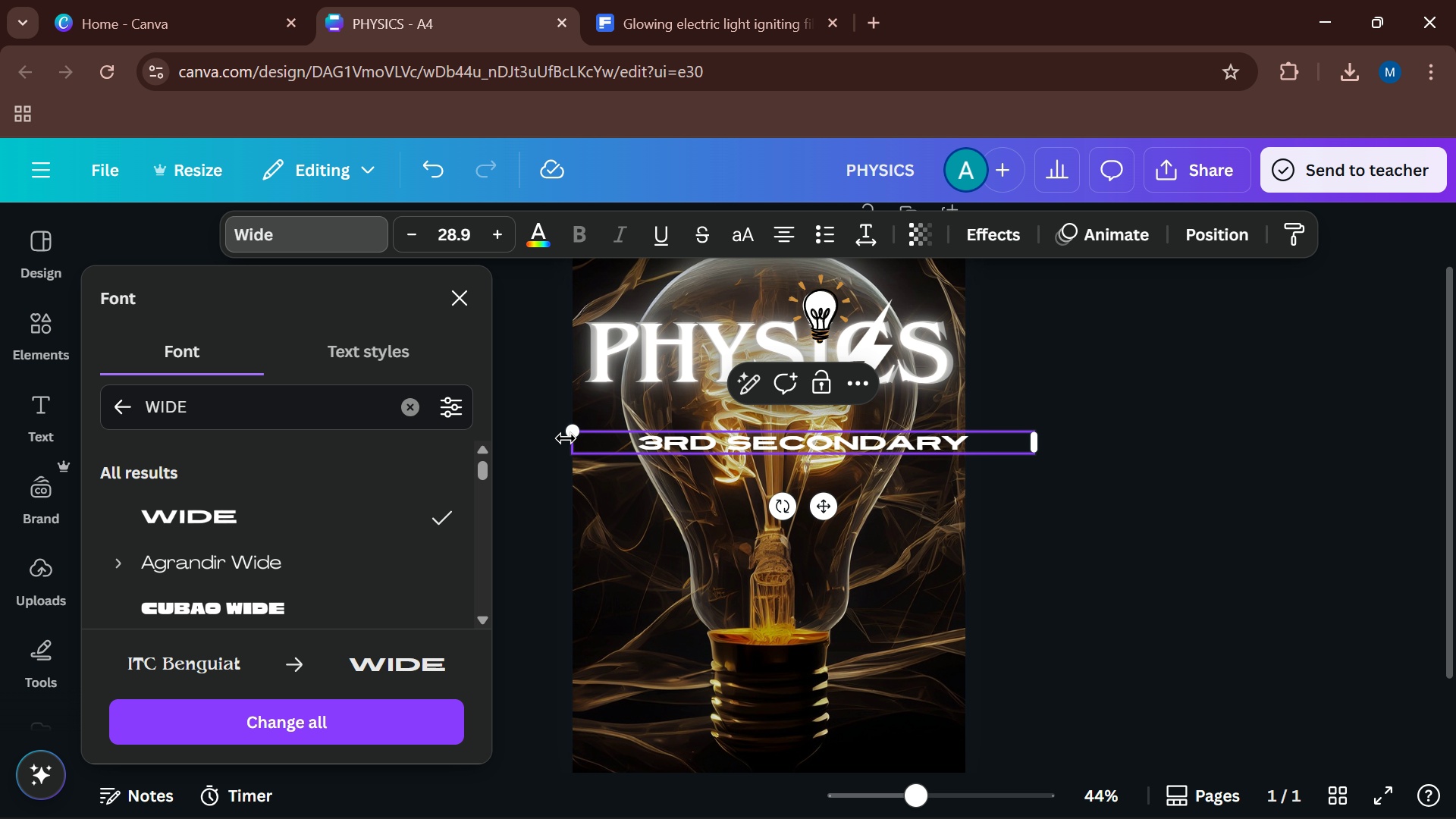 
left_click_drag(start_coordinate=[573, 428], to_coordinate=[606, 435])
 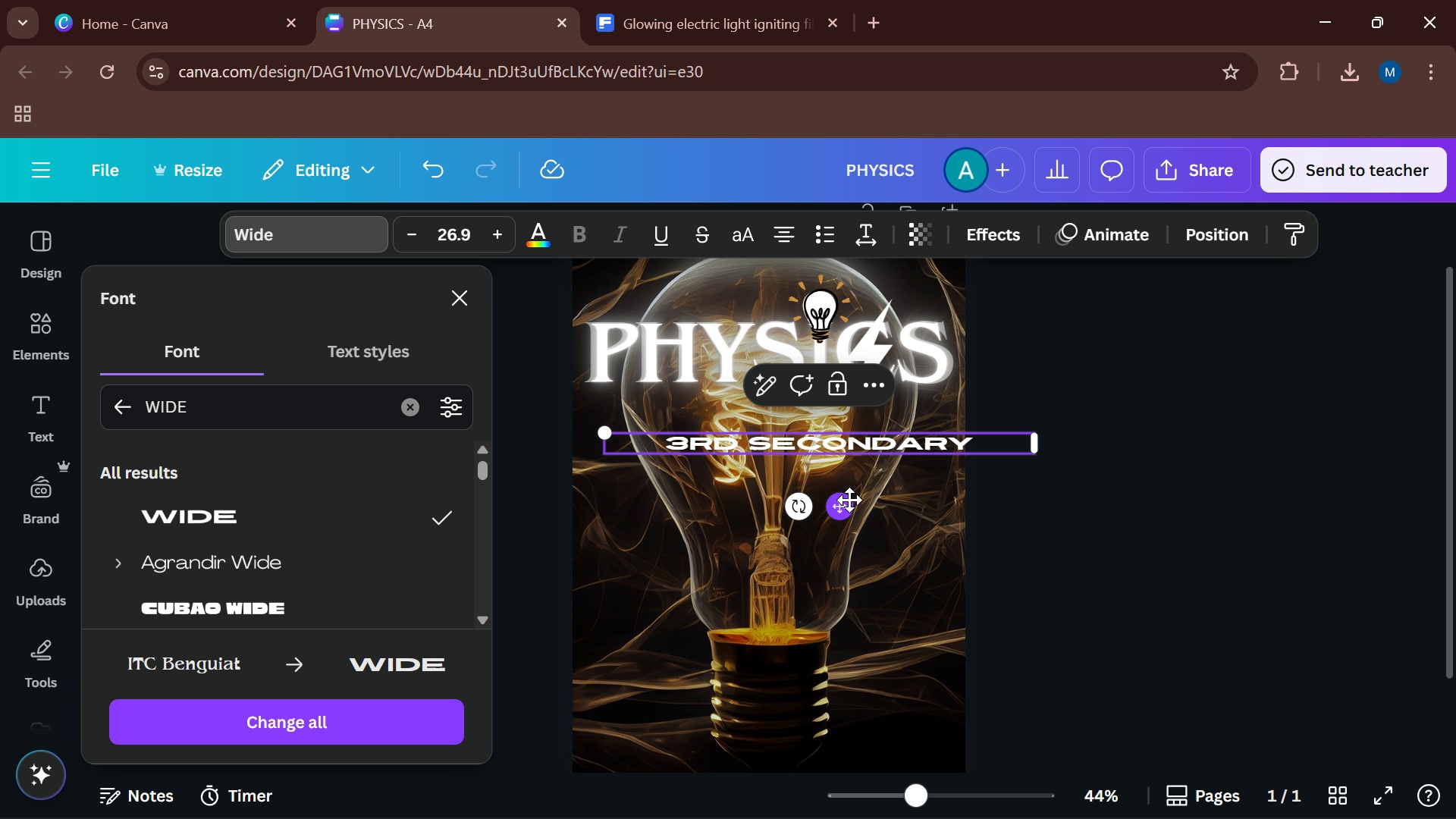 
left_click_drag(start_coordinate=[849, 500], to_coordinate=[796, 463])
 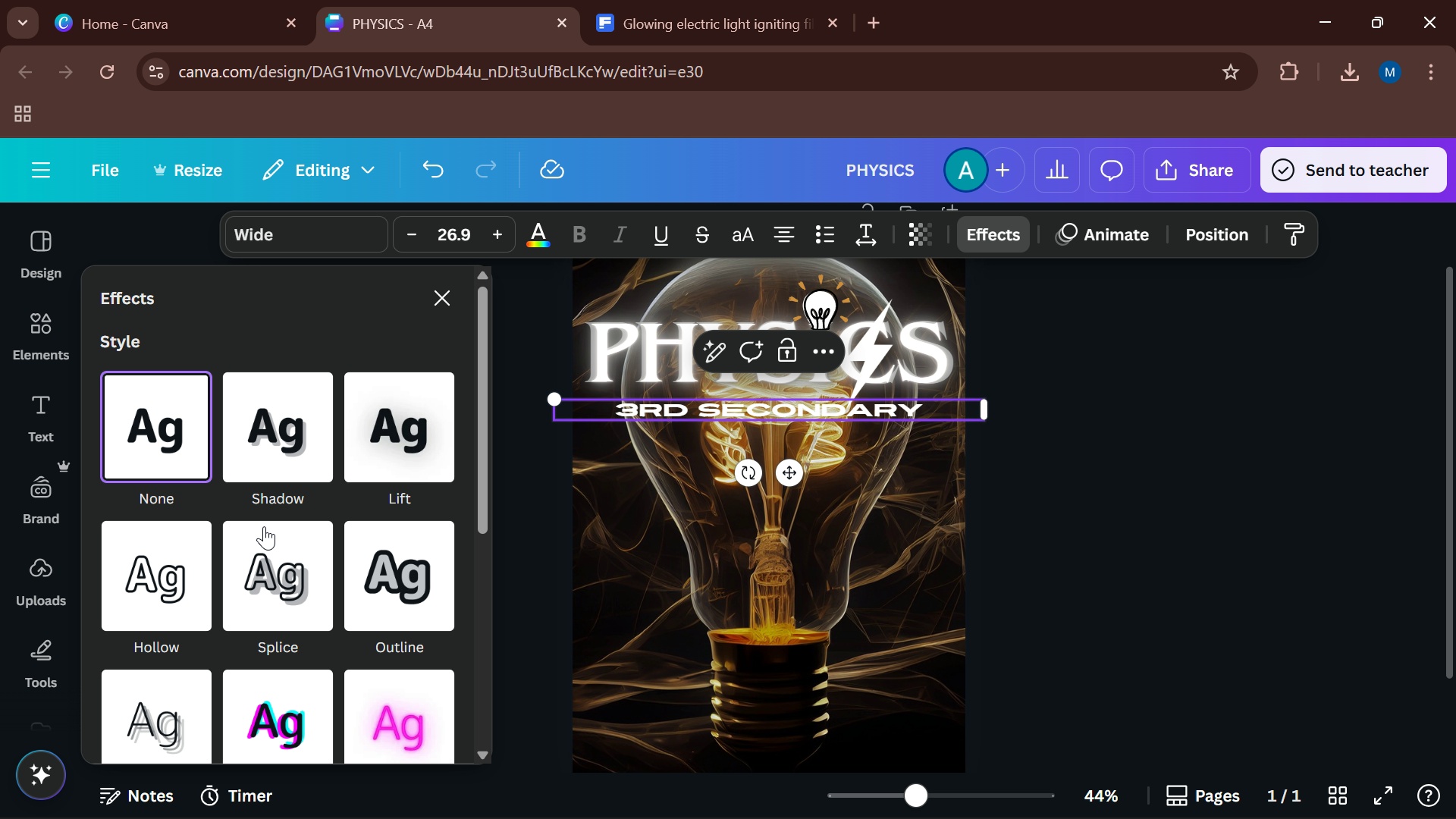 
scroll: coordinate [292, 492], scroll_direction: down, amount: 1.0
 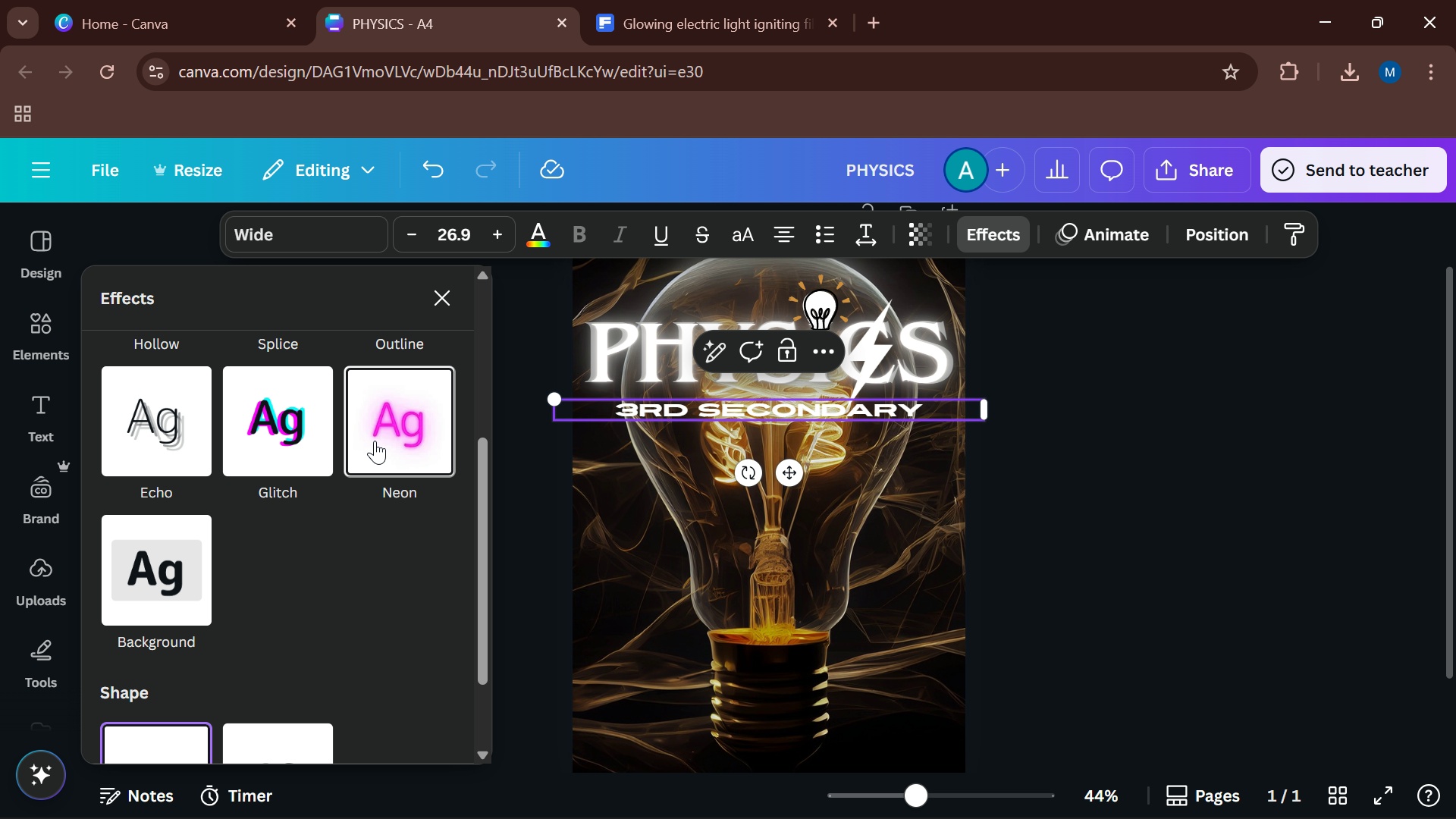 
left_click([376, 440])
 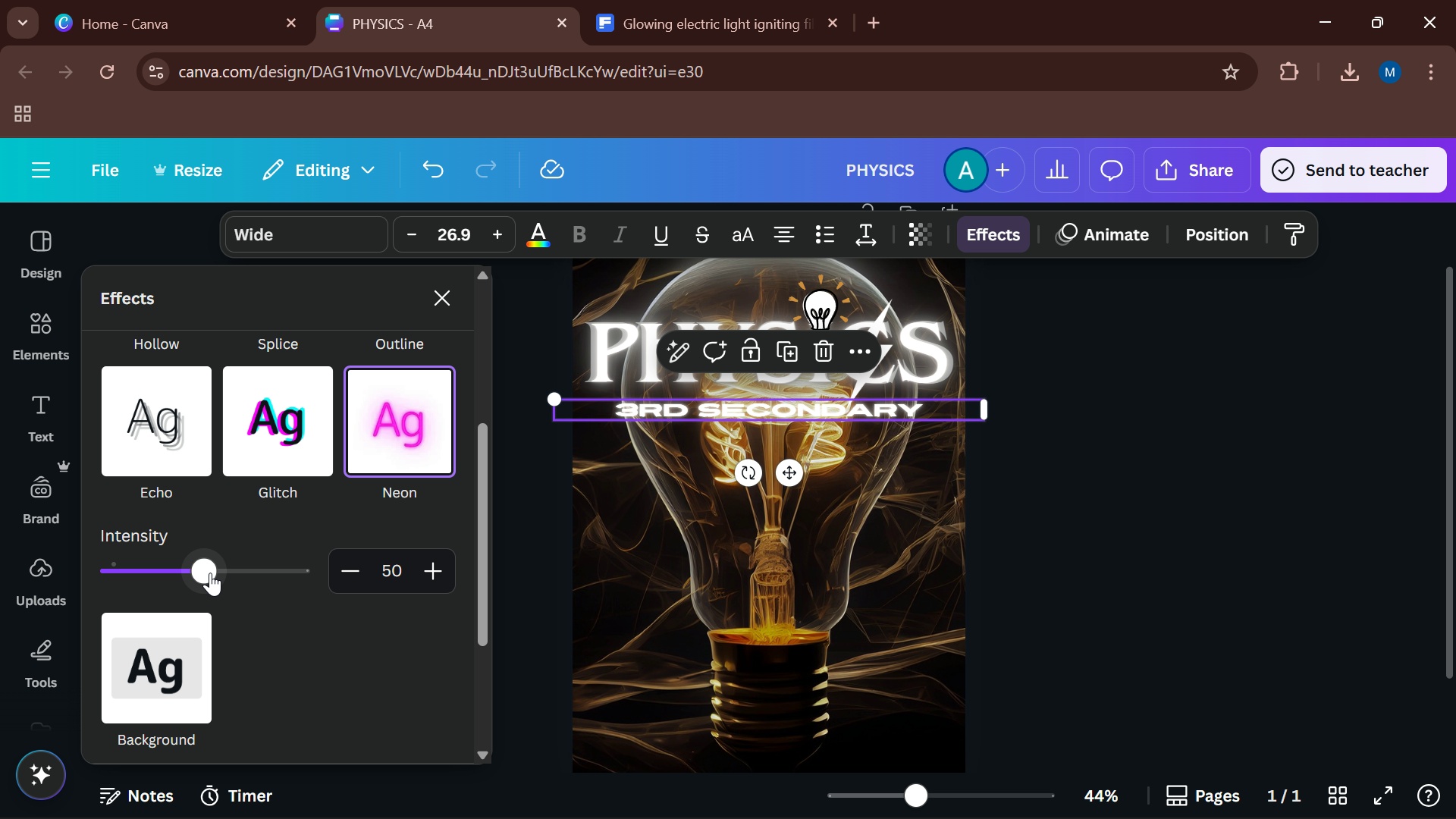 
left_click_drag(start_coordinate=[210, 573], to_coordinate=[259, 570])
 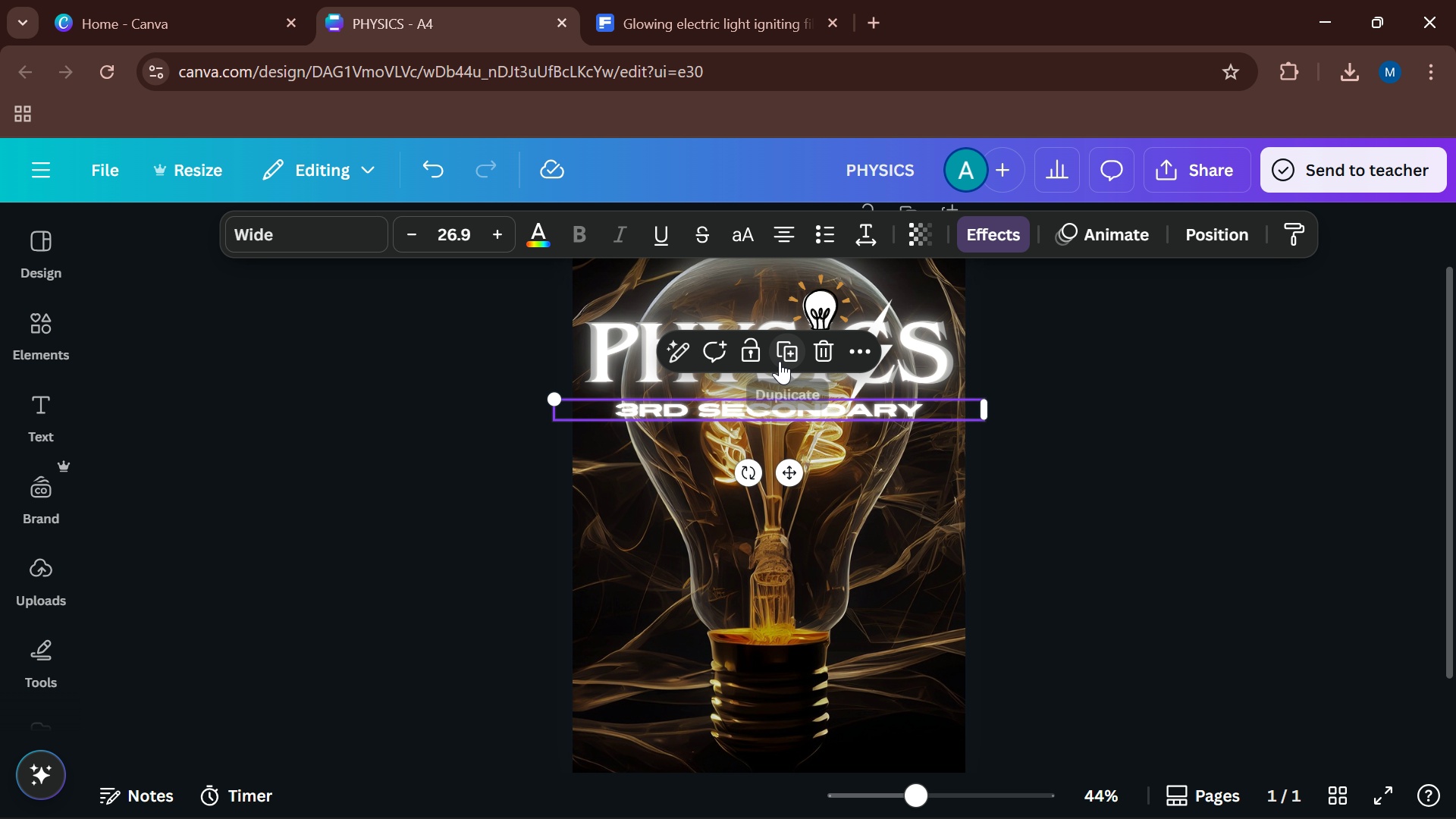 
left_click([781, 359])
 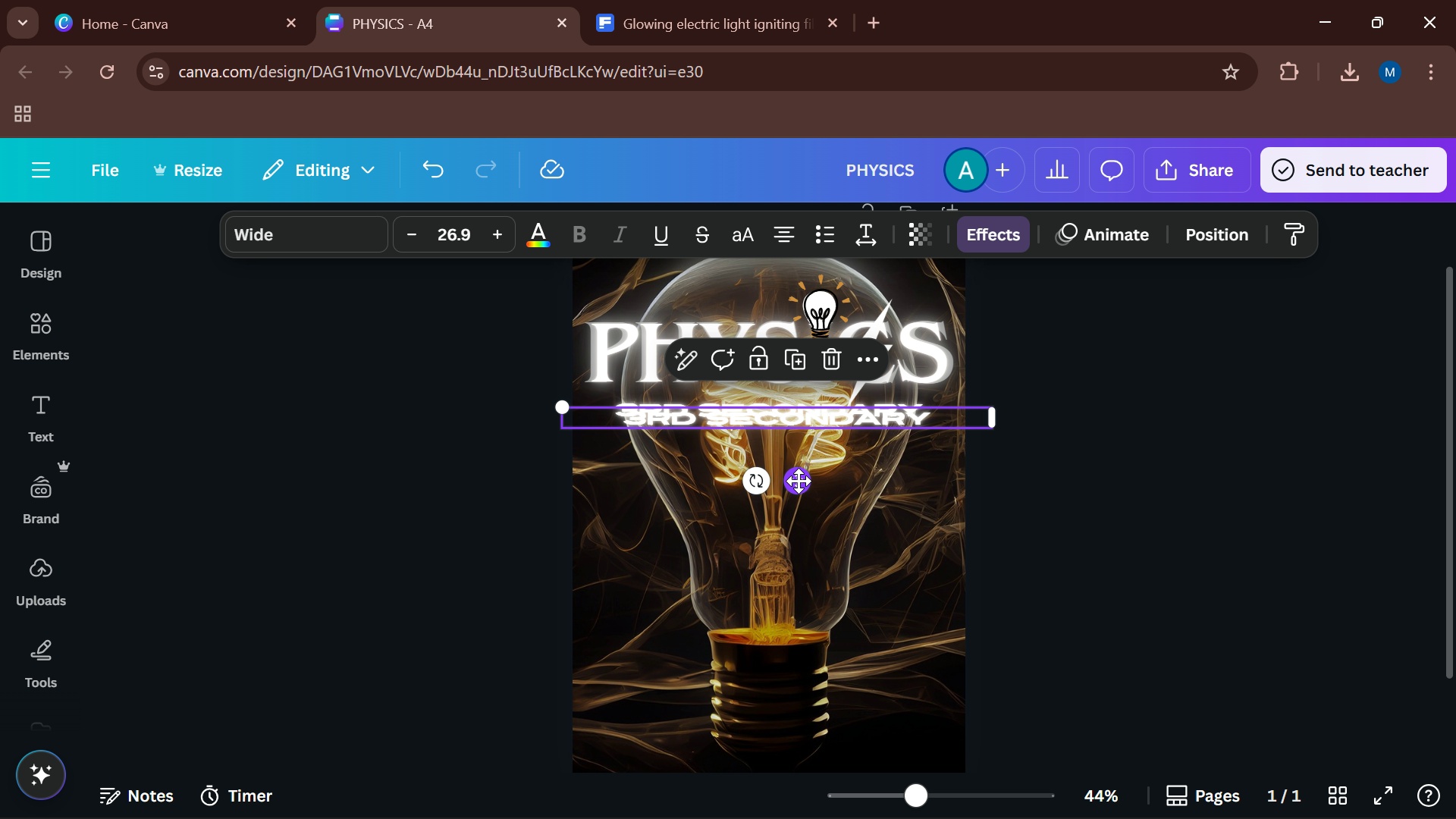 
left_click_drag(start_coordinate=[799, 483], to_coordinate=[794, 477])
 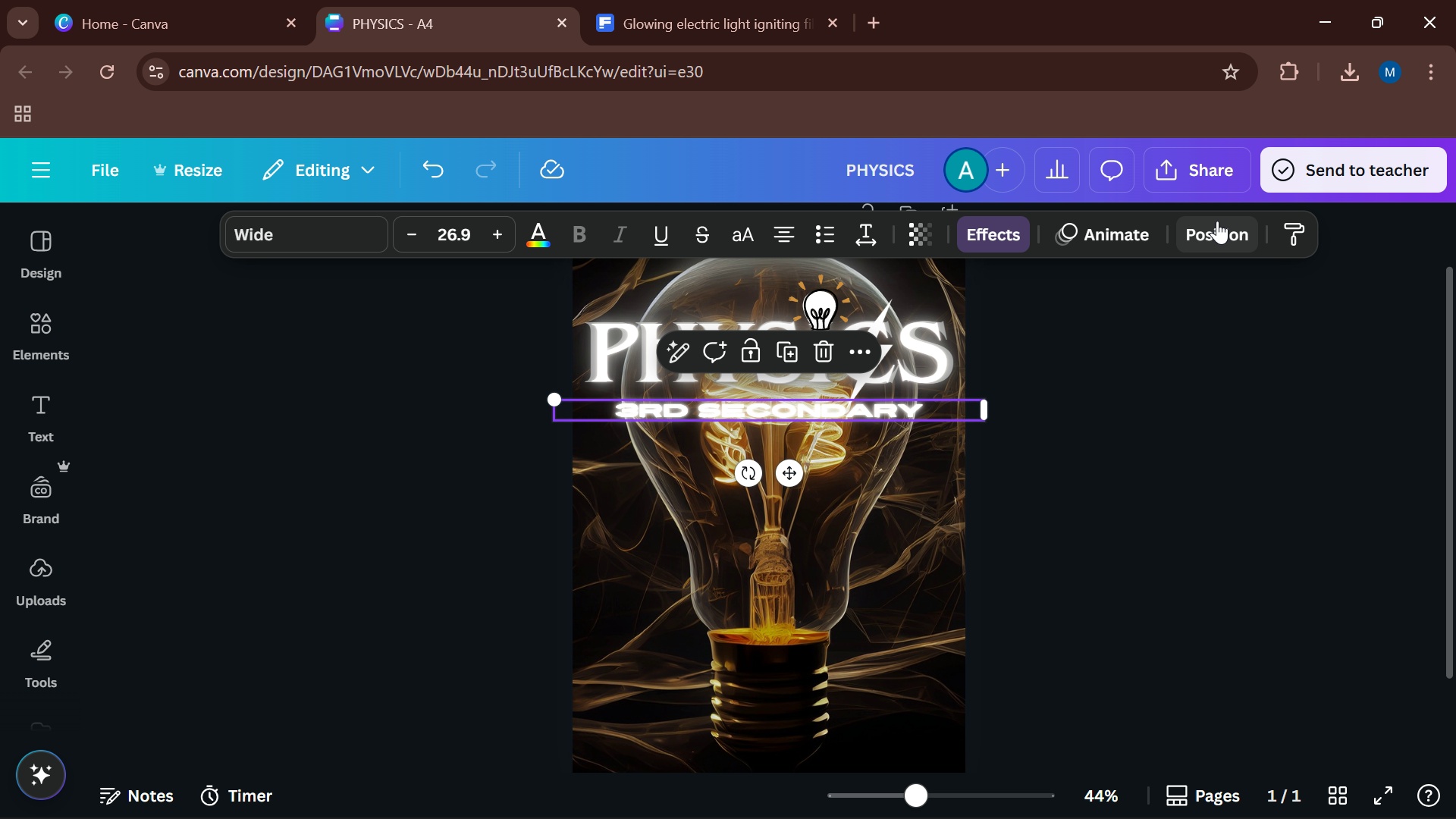 
left_click([1217, 221])
 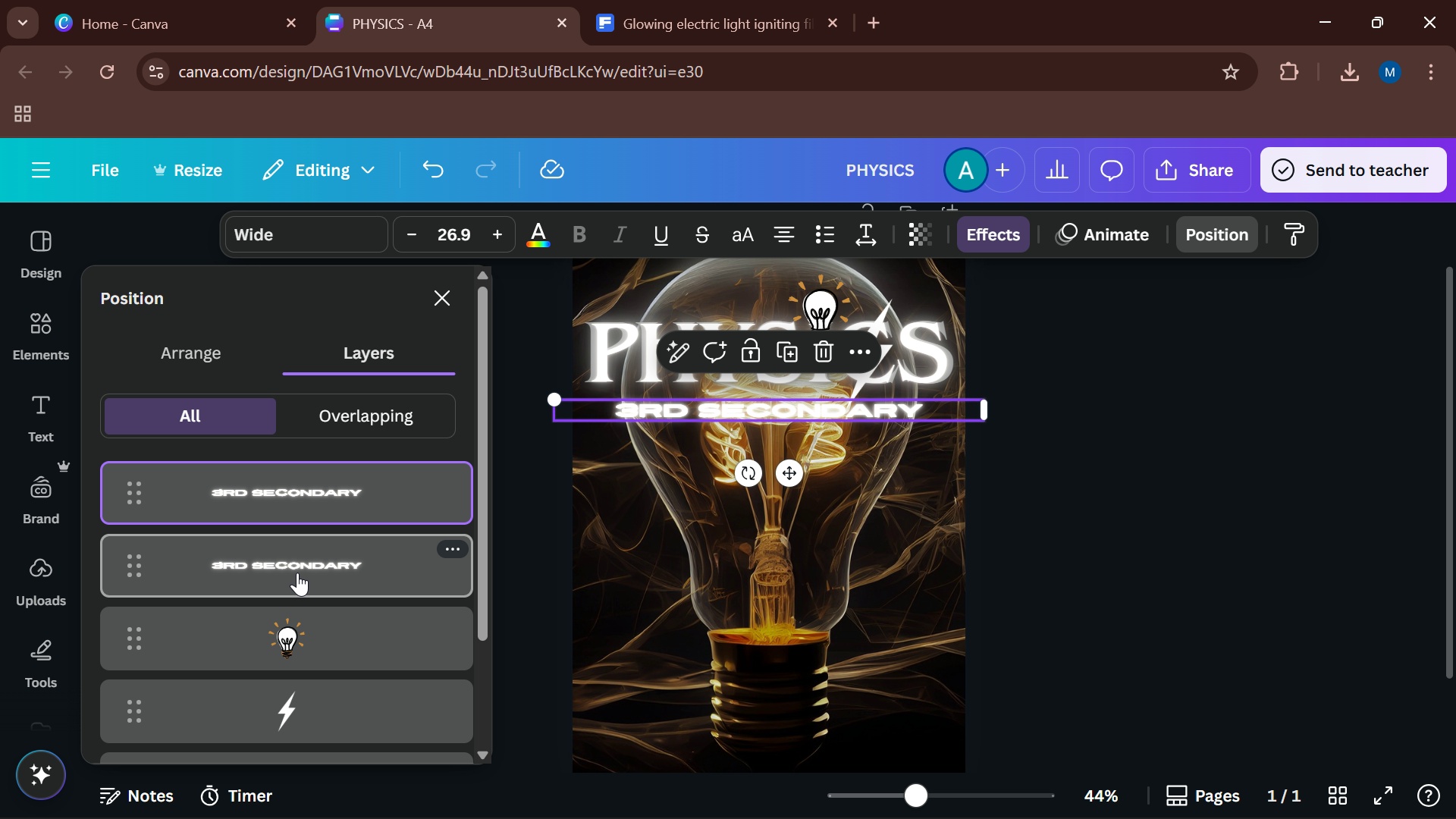 
left_click([297, 573])
 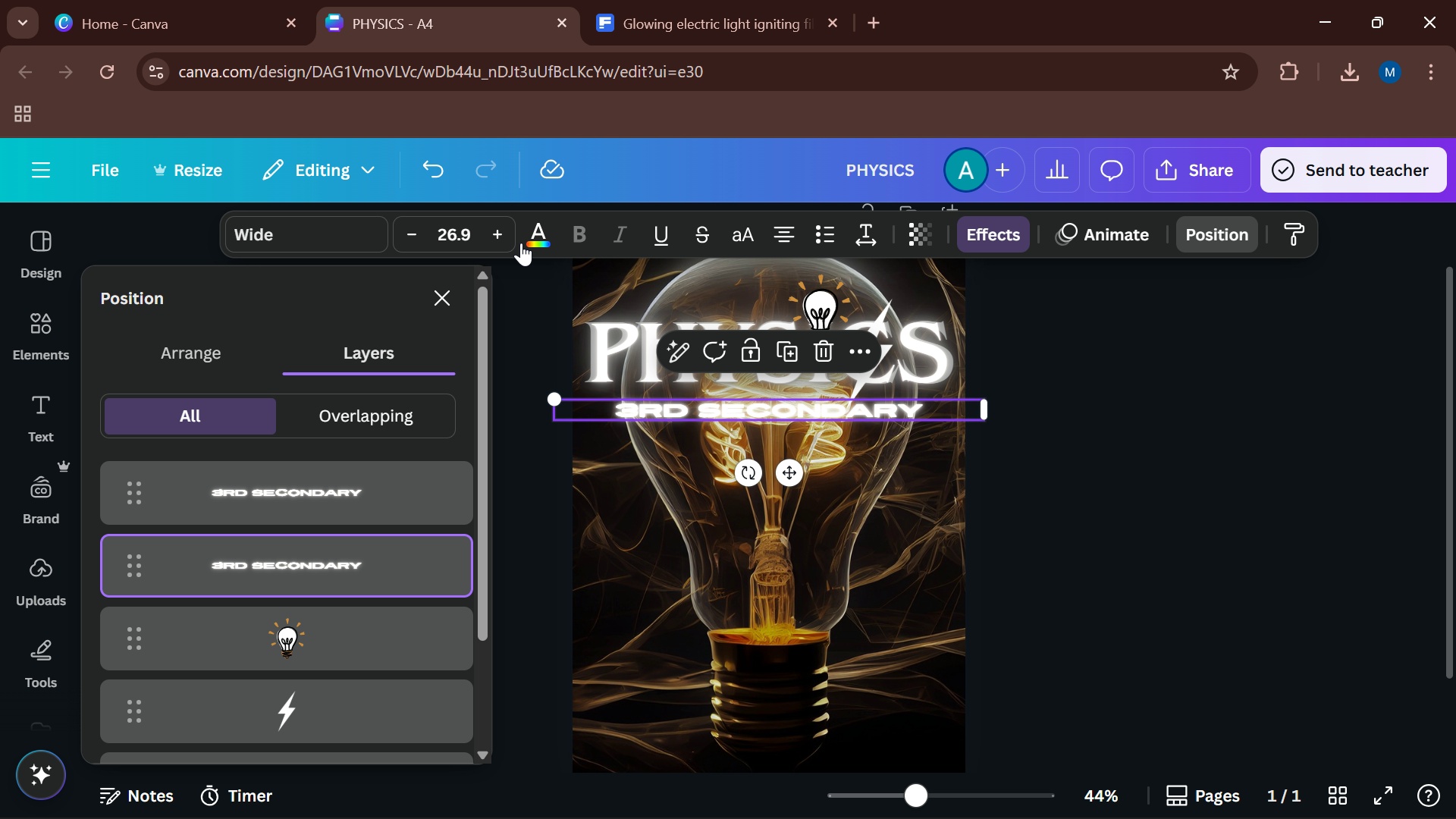 
left_click([523, 243])
 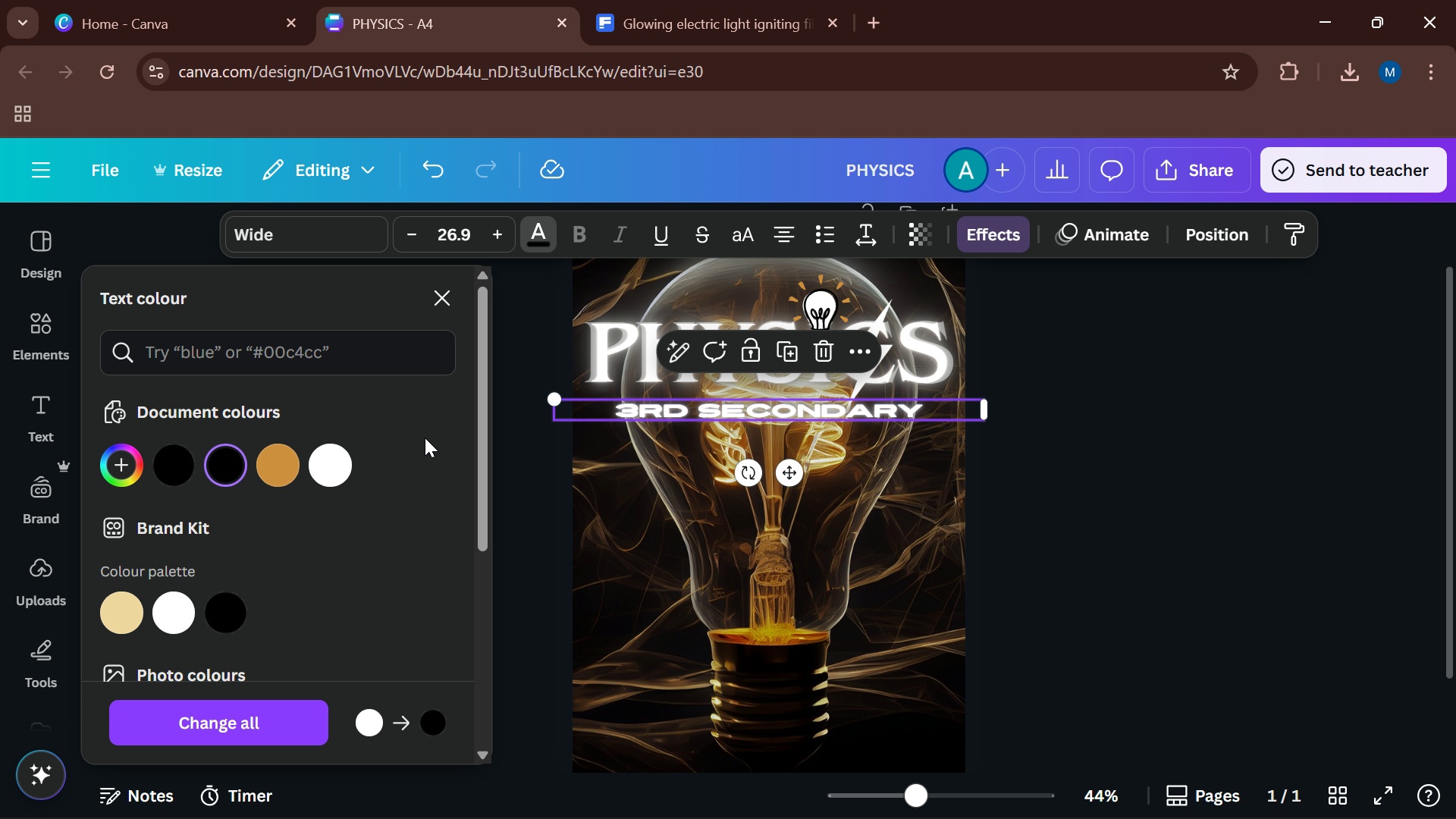 
left_click([1309, 448])
 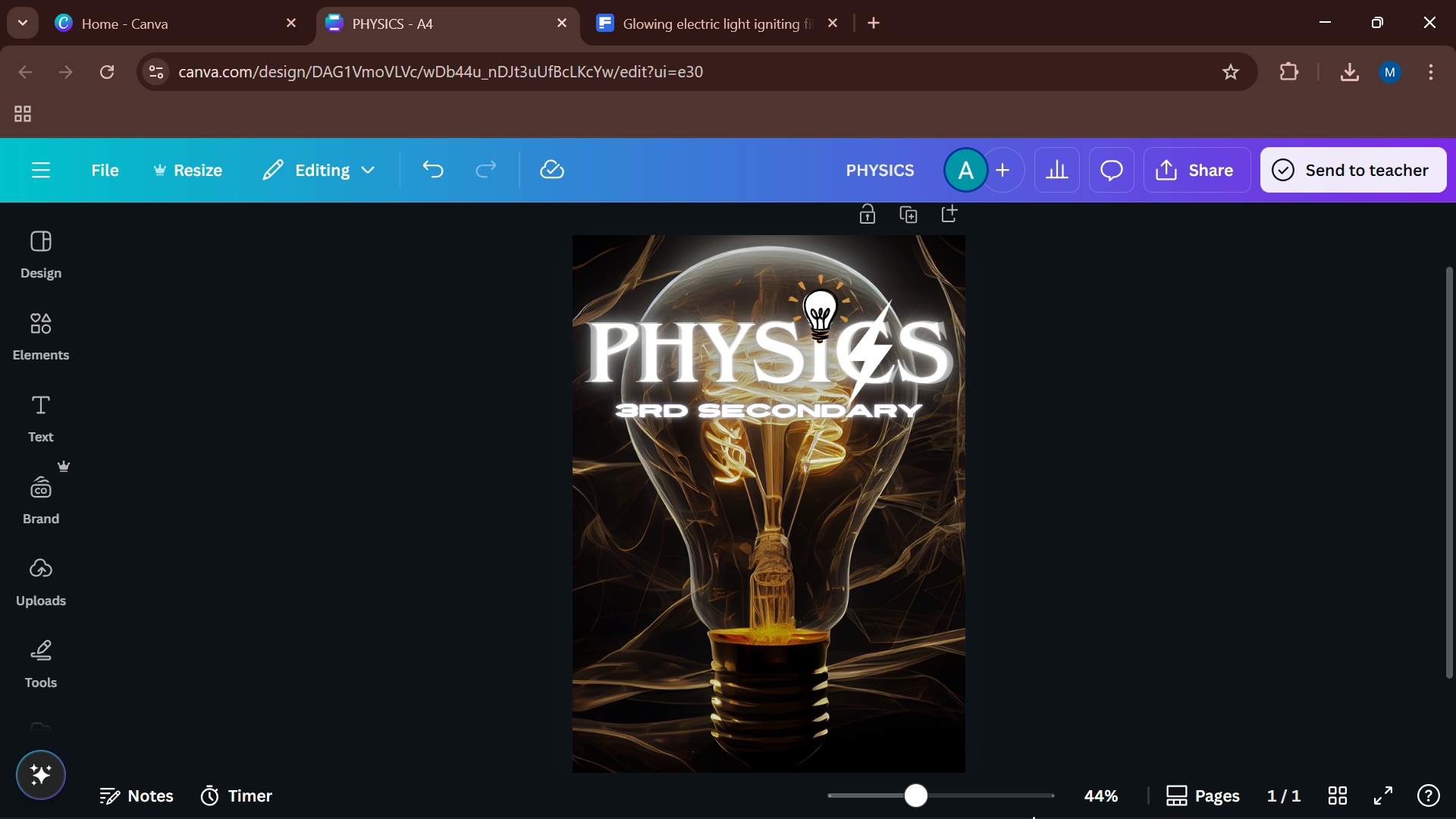 
wait(6.12)
 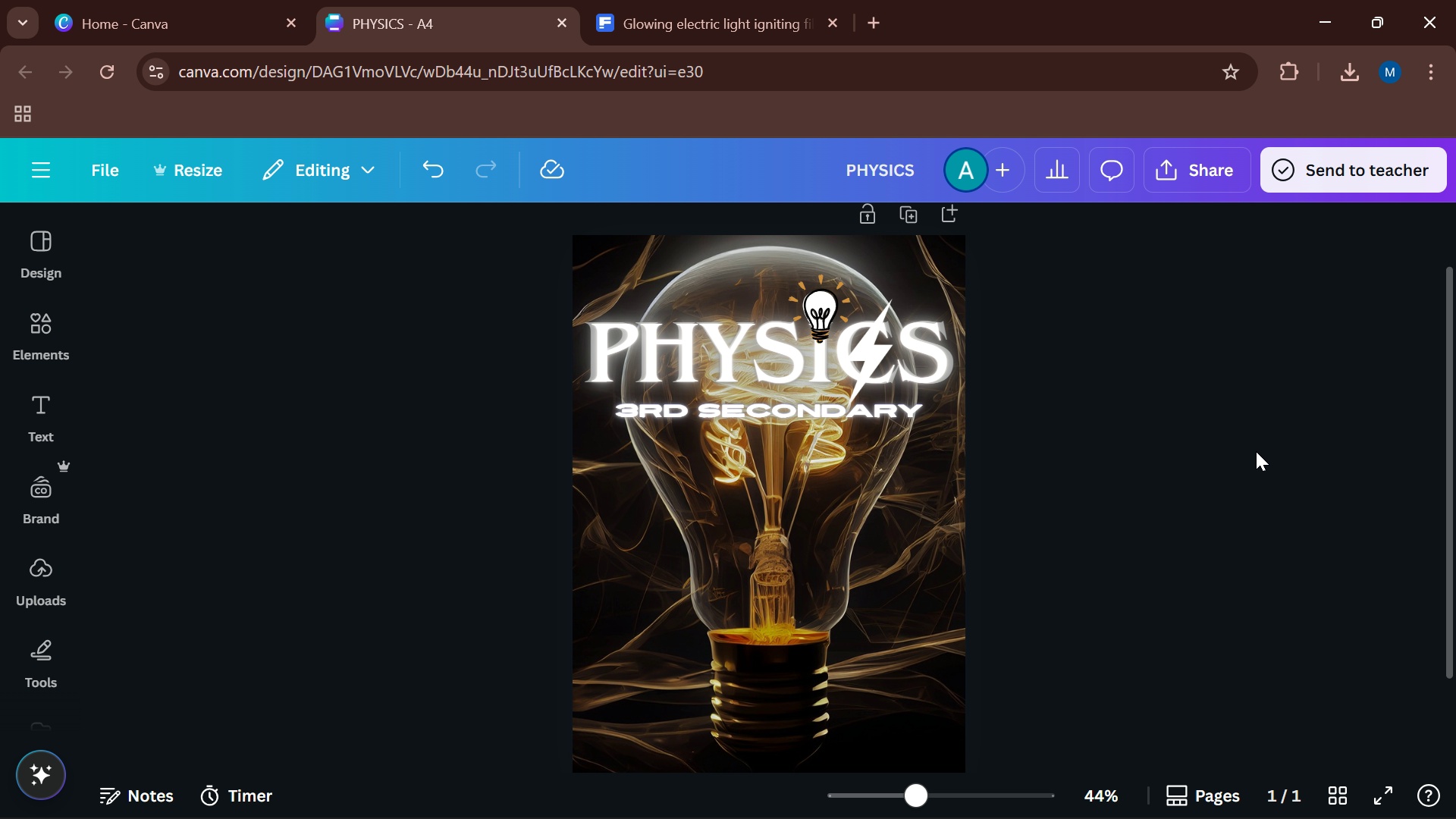 
left_click([1063, 794])